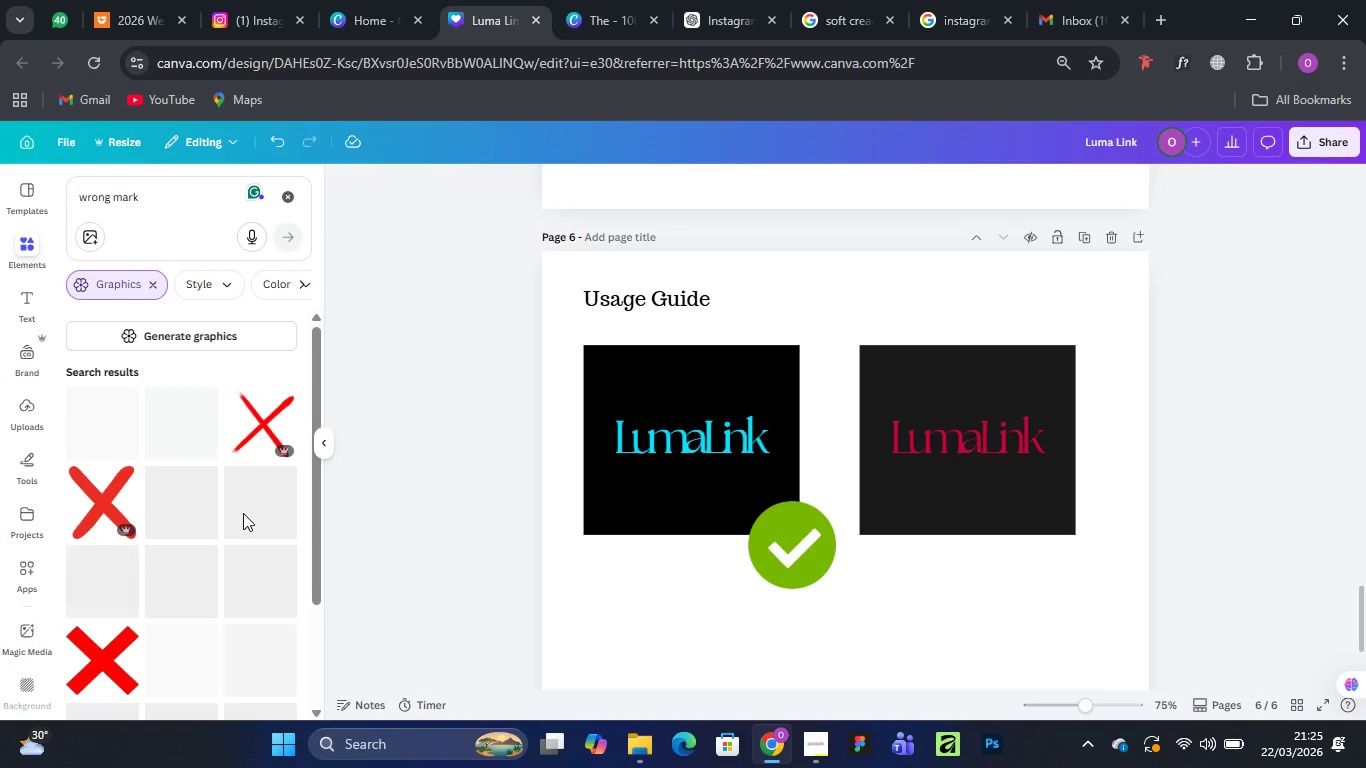 
wait(5.36)
 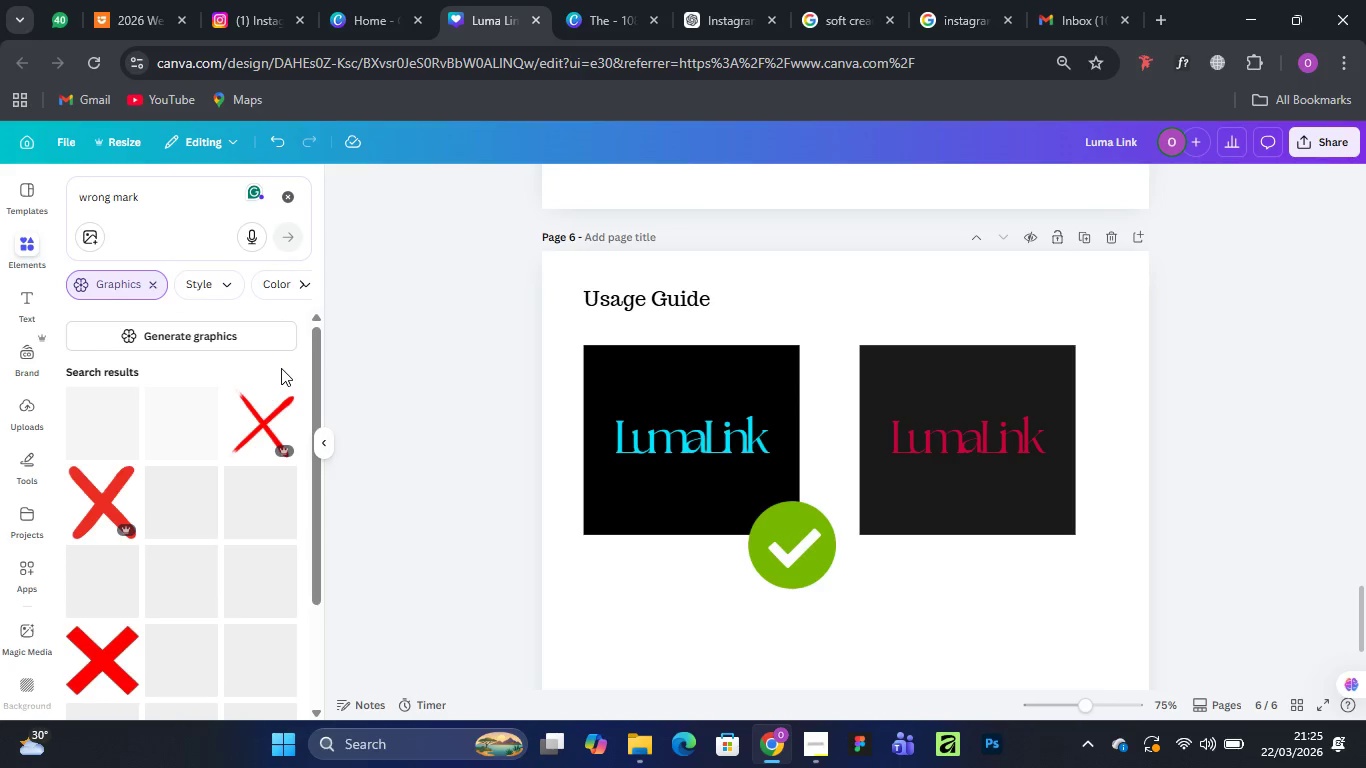 
scroll: coordinate [243, 496], scroll_direction: down, amount: 2.0
 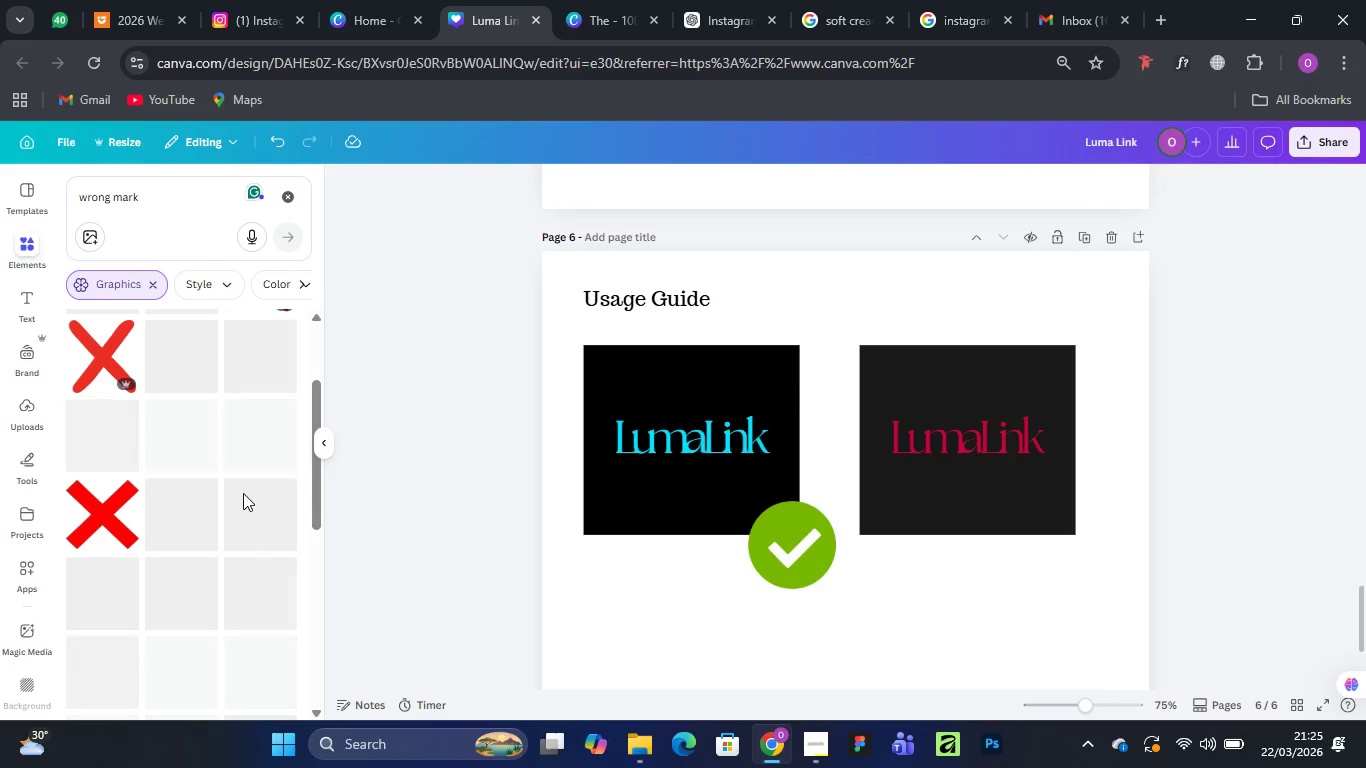 
wait(8.03)
 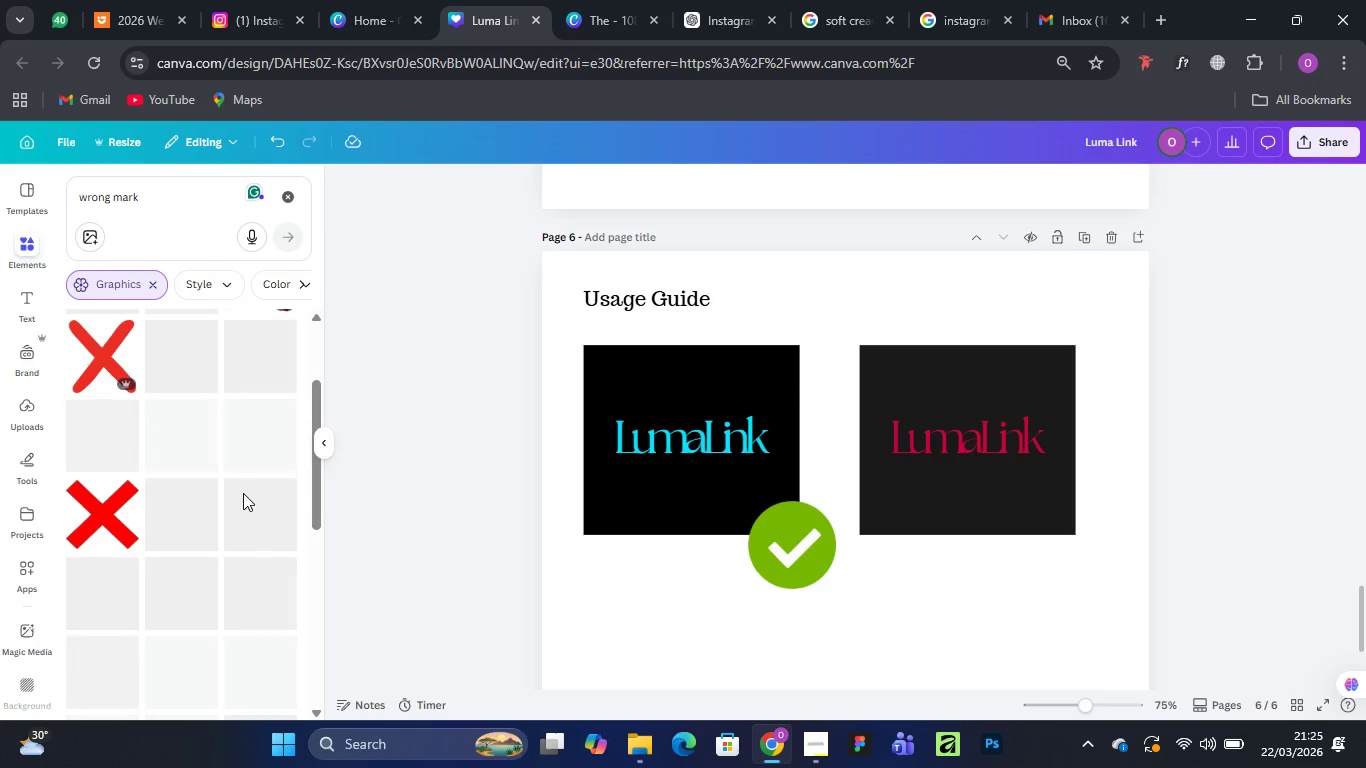 
scroll: coordinate [247, 484], scroll_direction: down, amount: 9.0
 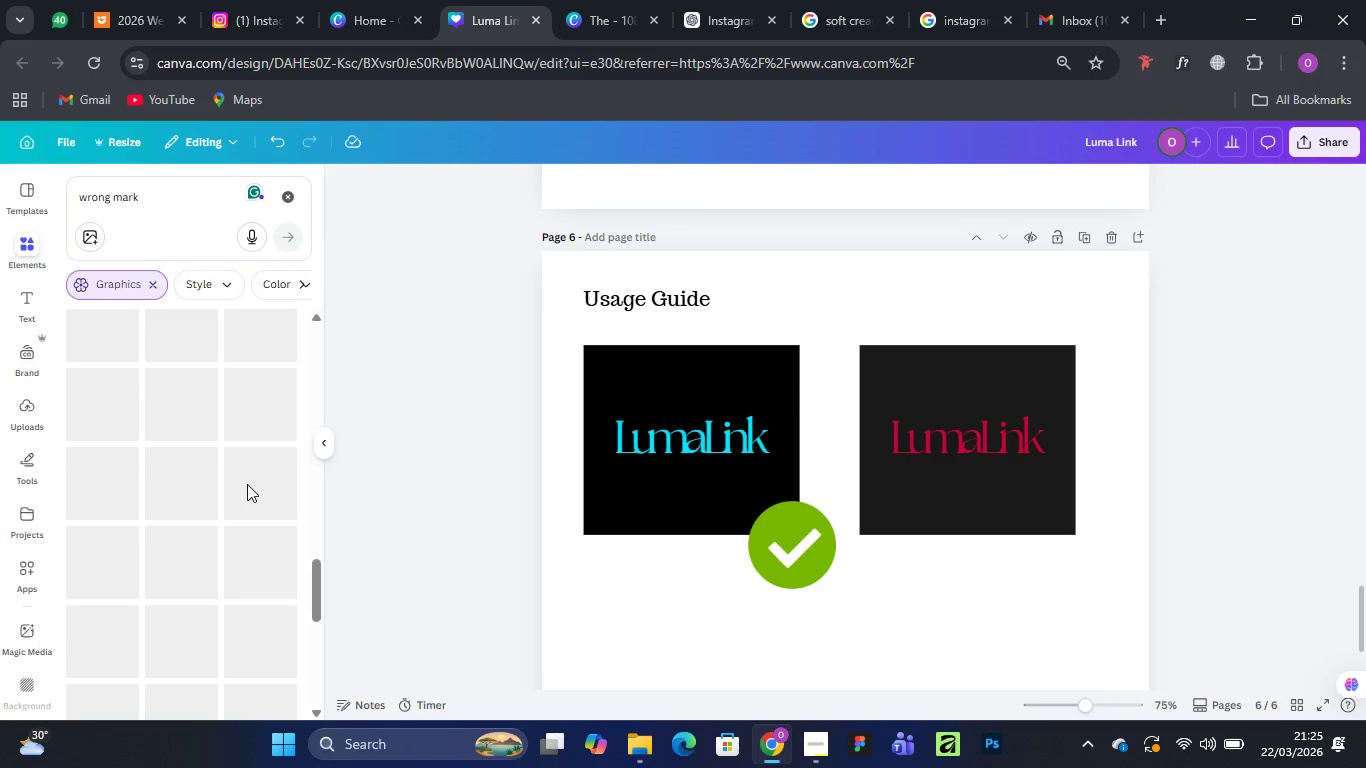 
scroll: coordinate [247, 484], scroll_direction: up, amount: 16.0
 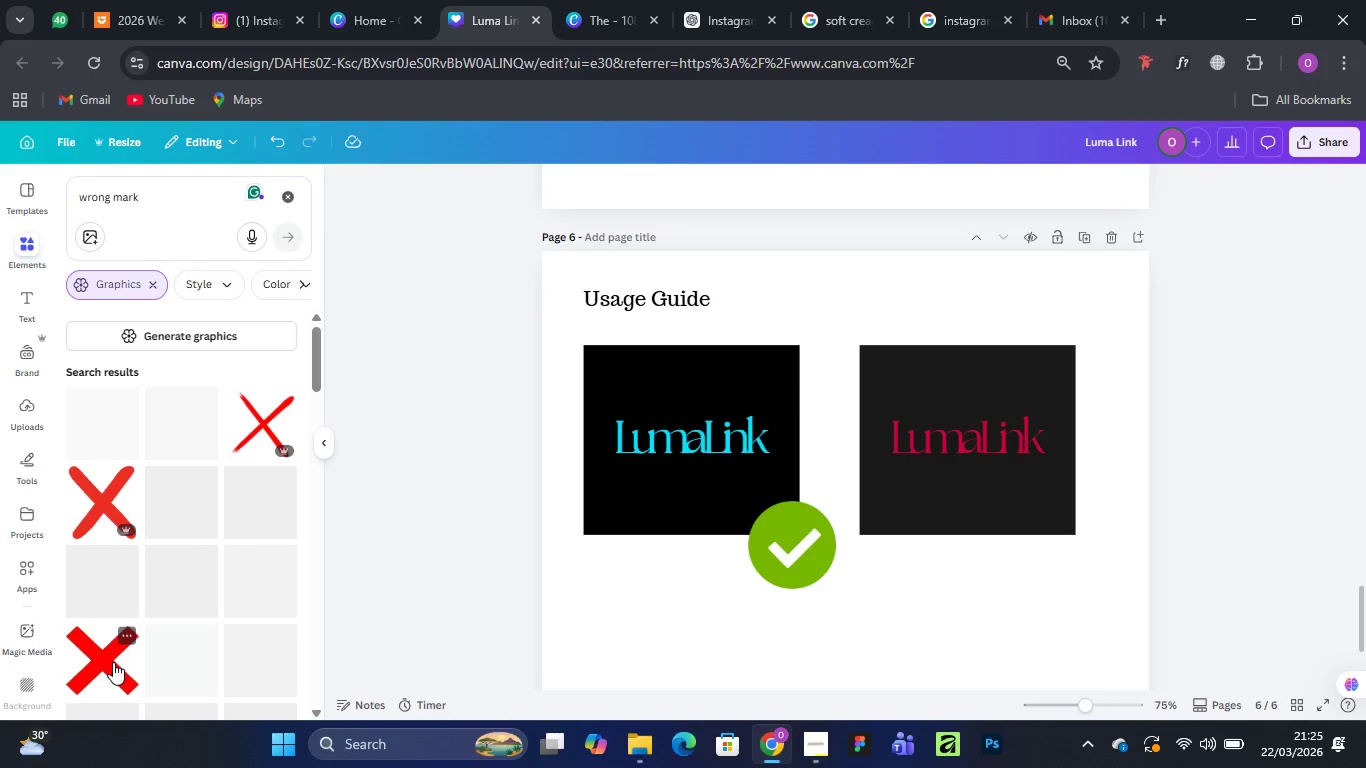 
left_click([112, 663])
 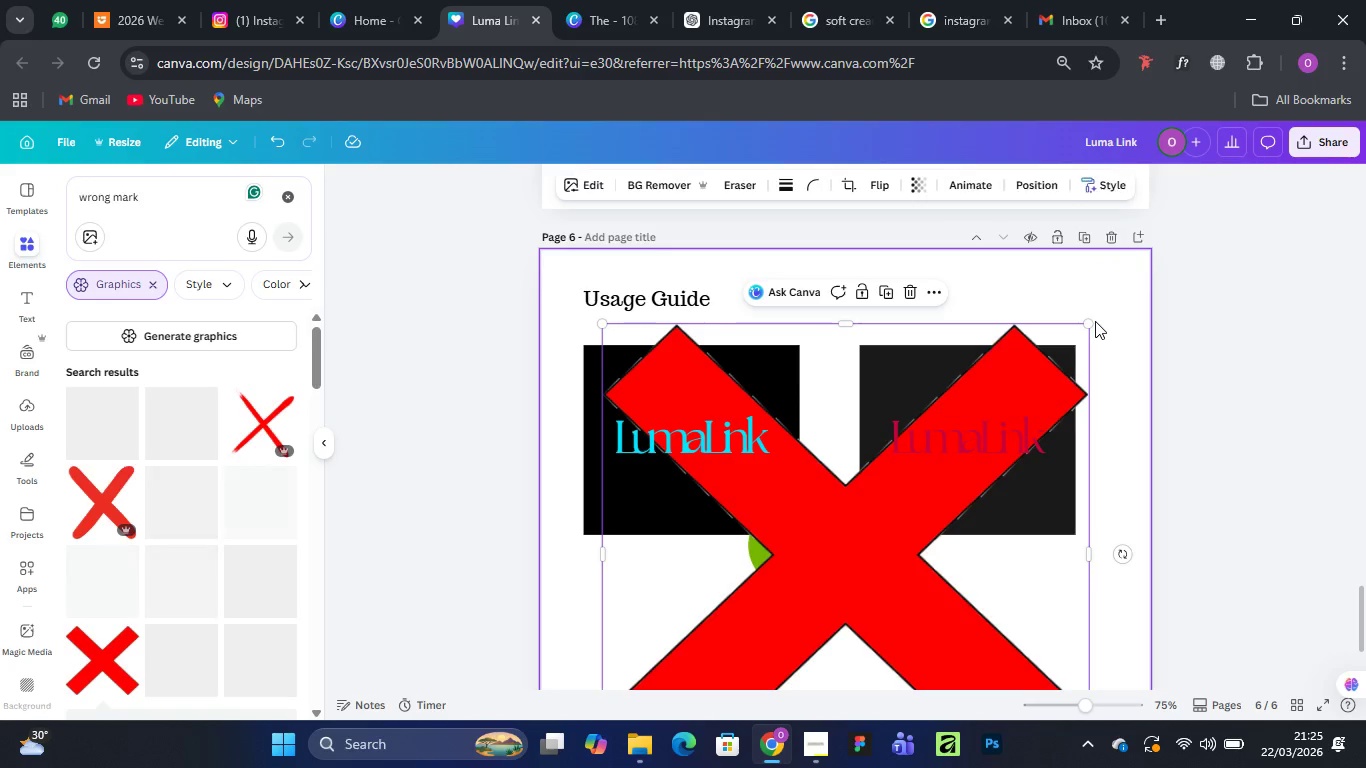 
left_click_drag(start_coordinate=[1089, 325], to_coordinate=[650, 679])
 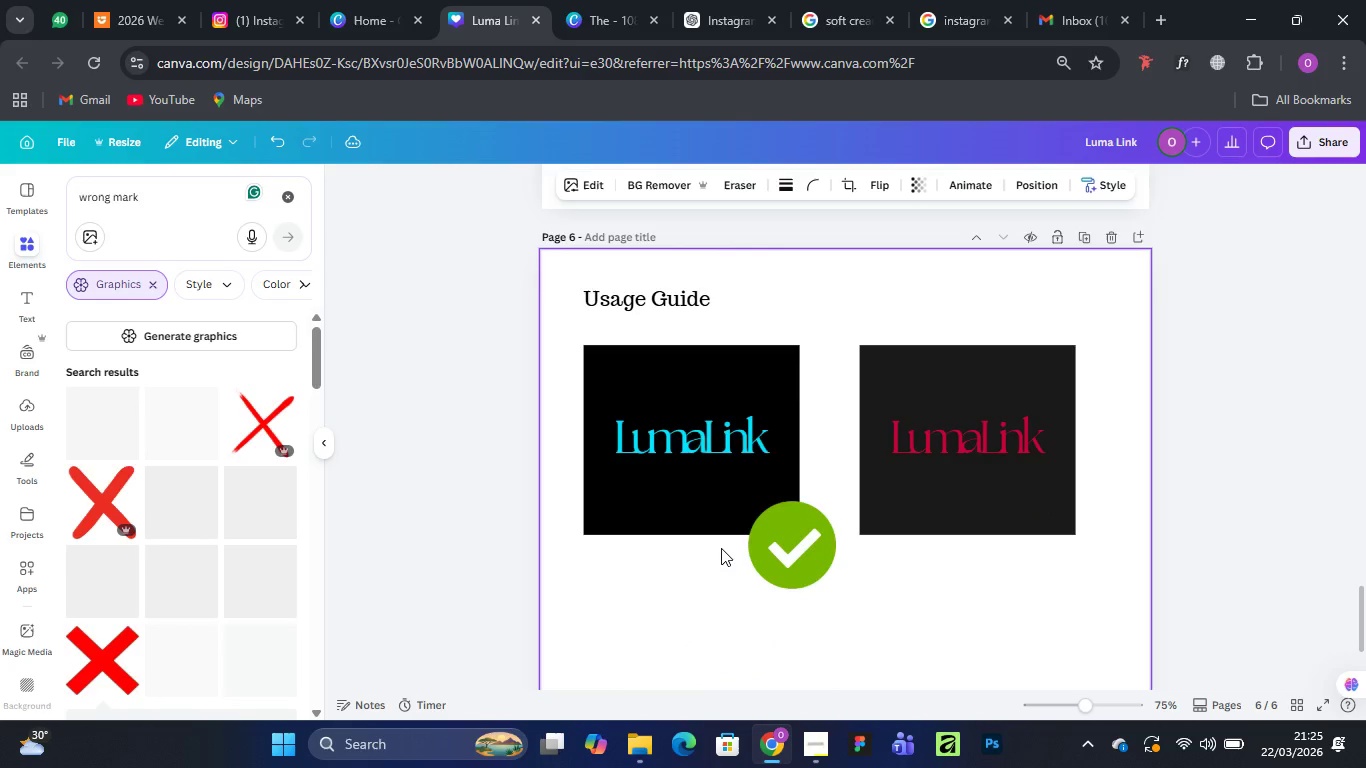 
scroll: coordinate [721, 548], scroll_direction: down, amount: 2.0
 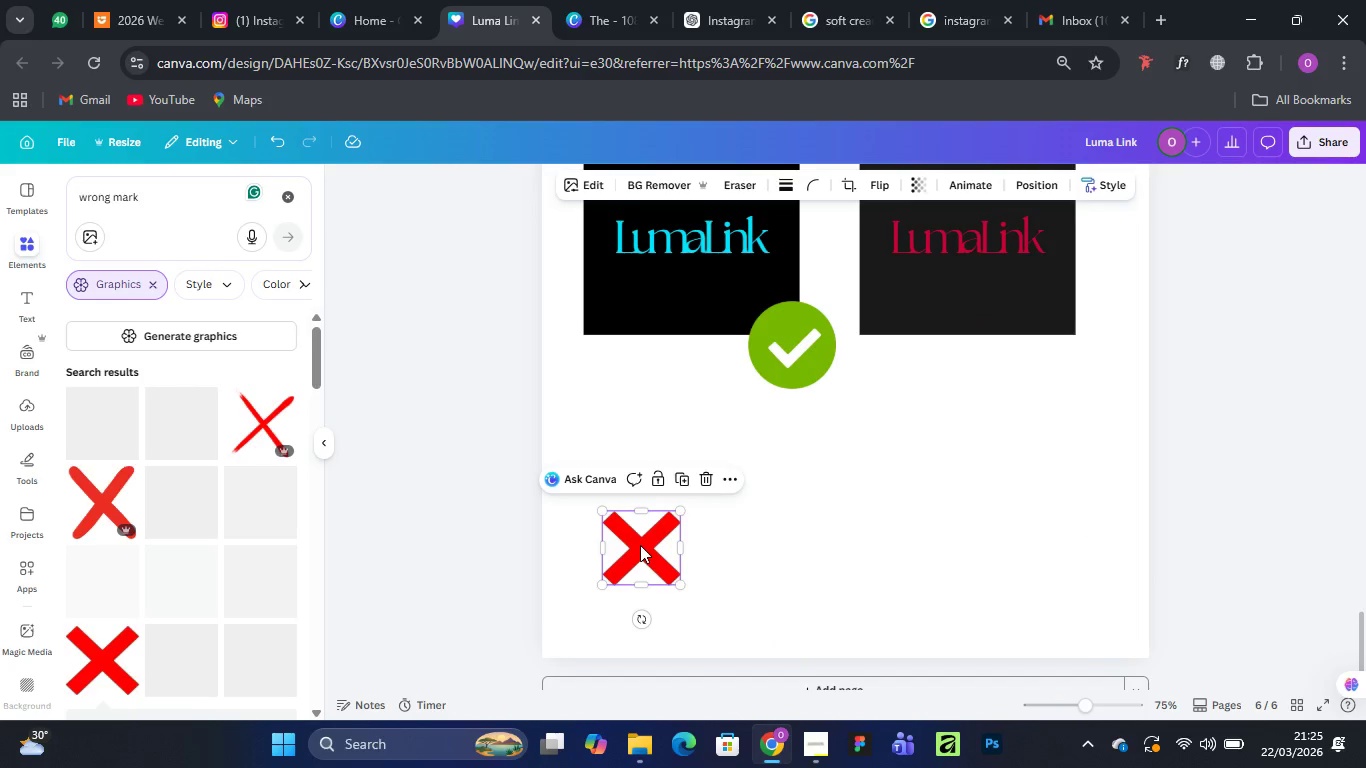 
left_click_drag(start_coordinate=[639, 546], to_coordinate=[1072, 322])
 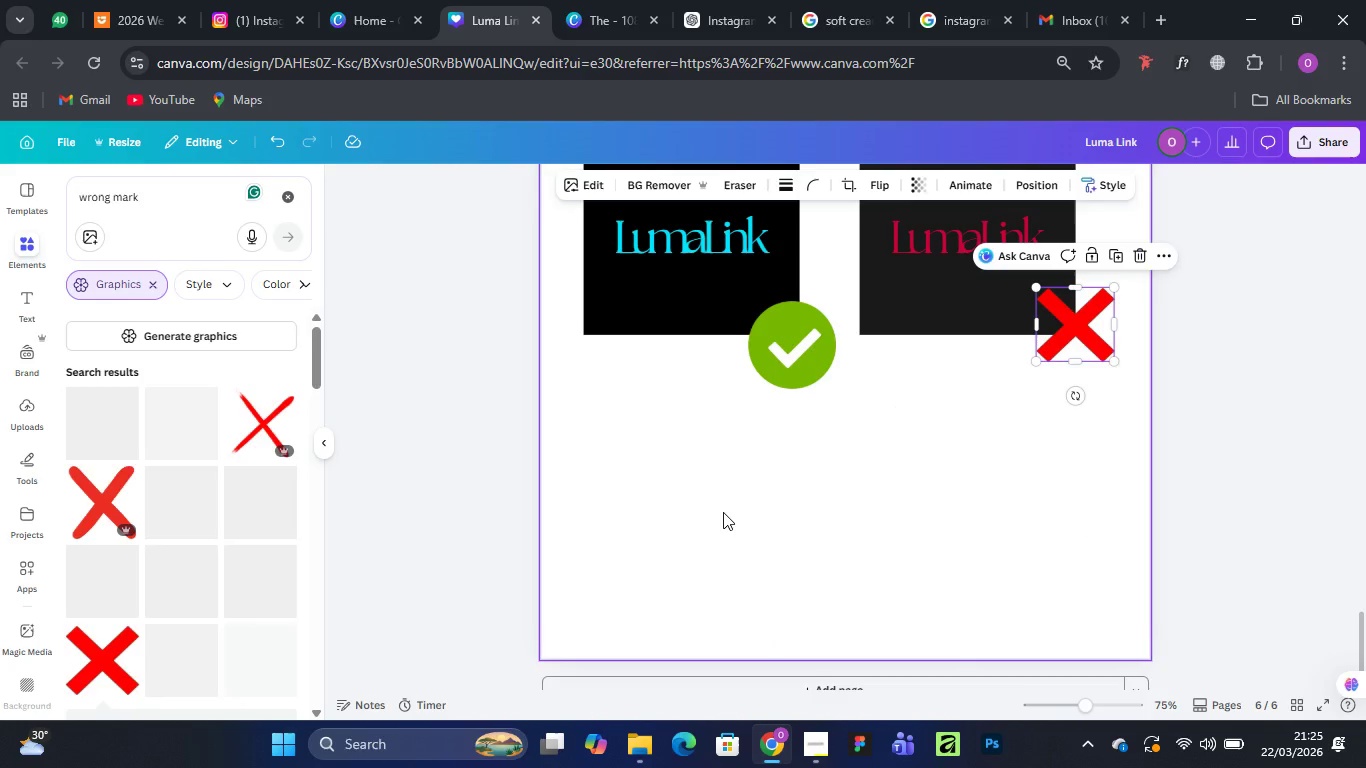 
left_click([723, 513])
 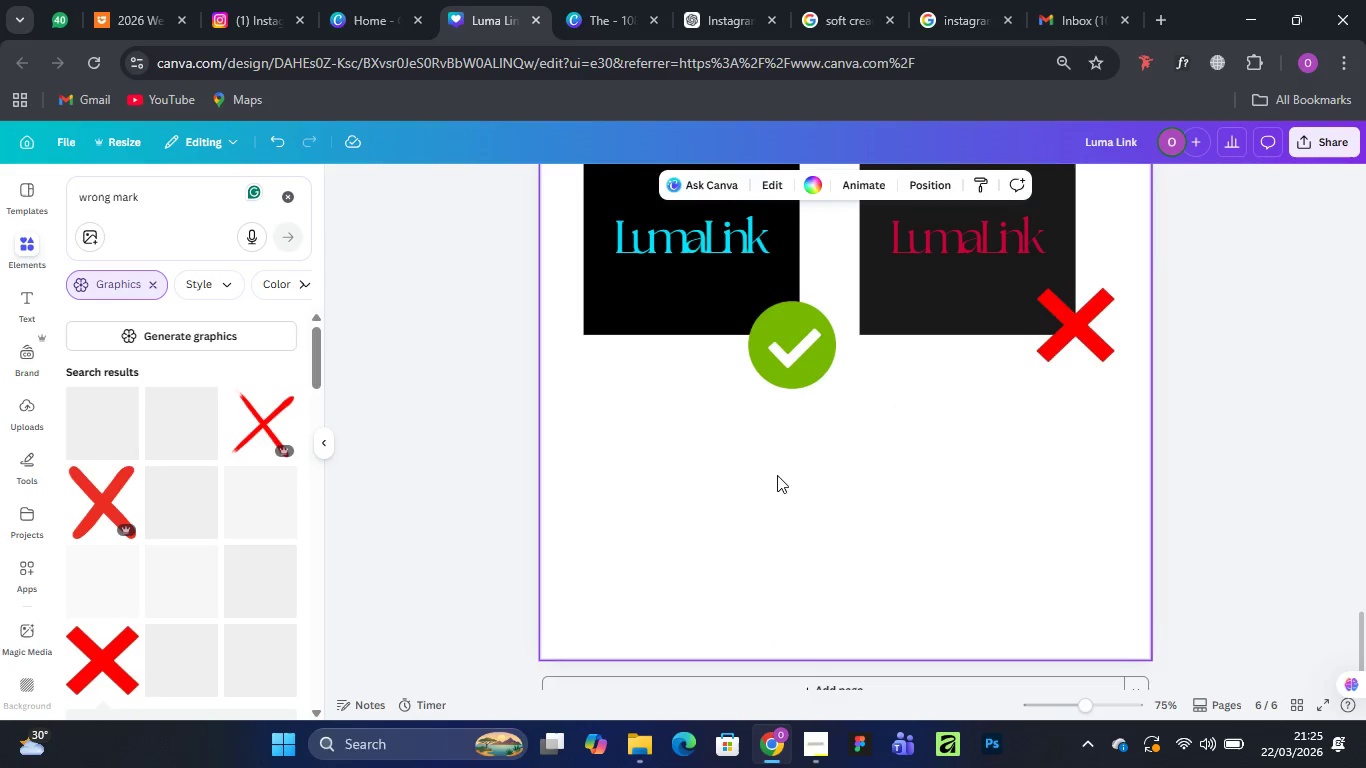 
scroll: coordinate [778, 472], scroll_direction: up, amount: 3.0
 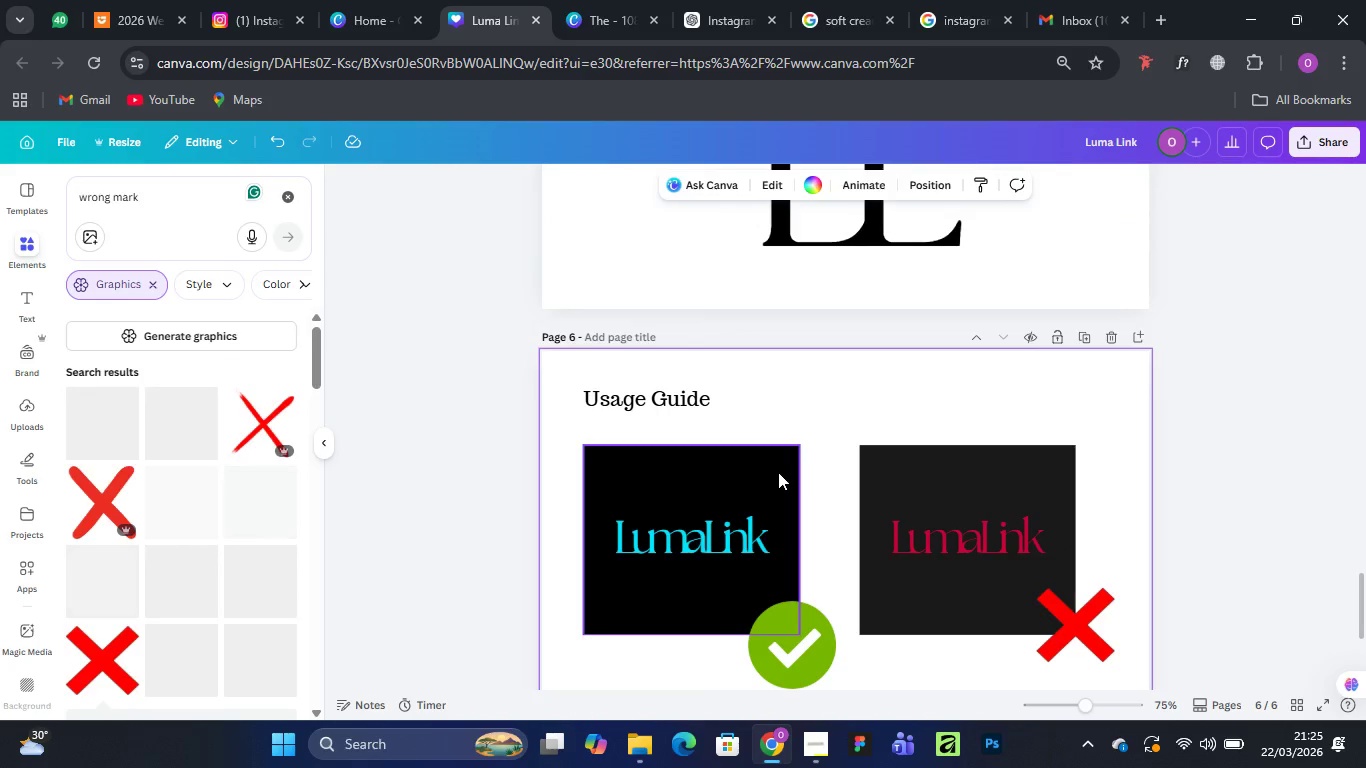 
scroll: coordinate [778, 472], scroll_direction: down, amount: 1.0
 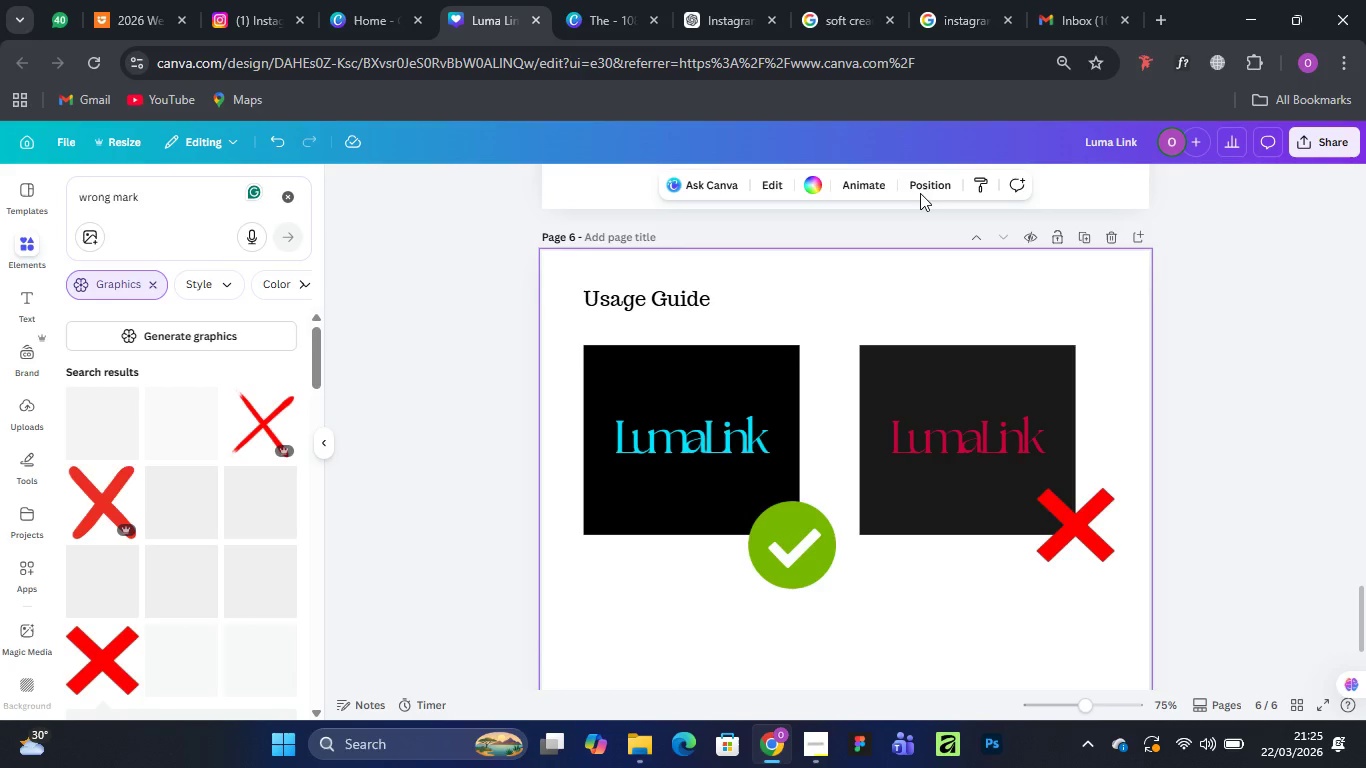 
mouse_move([609, 15])
 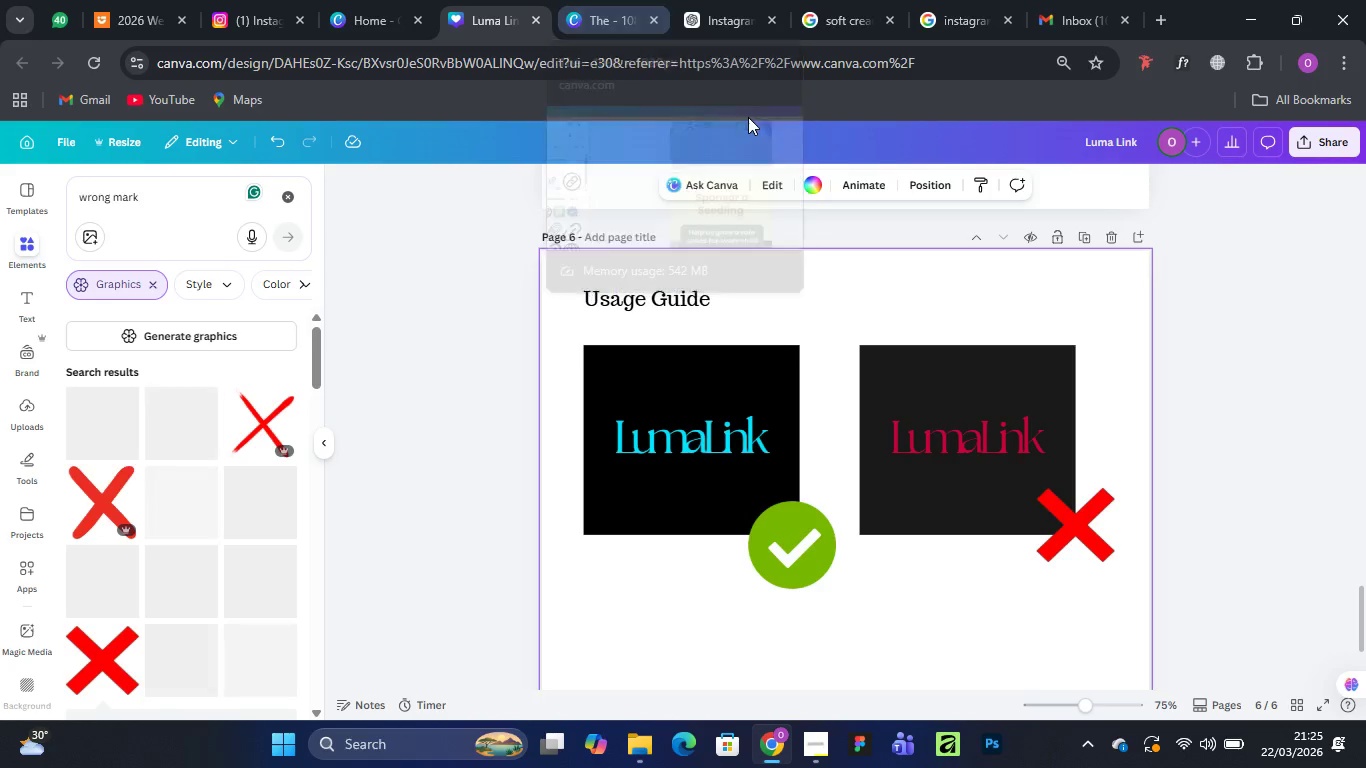 
scroll: coordinate [775, 400], scroll_direction: down, amount: 1.0
 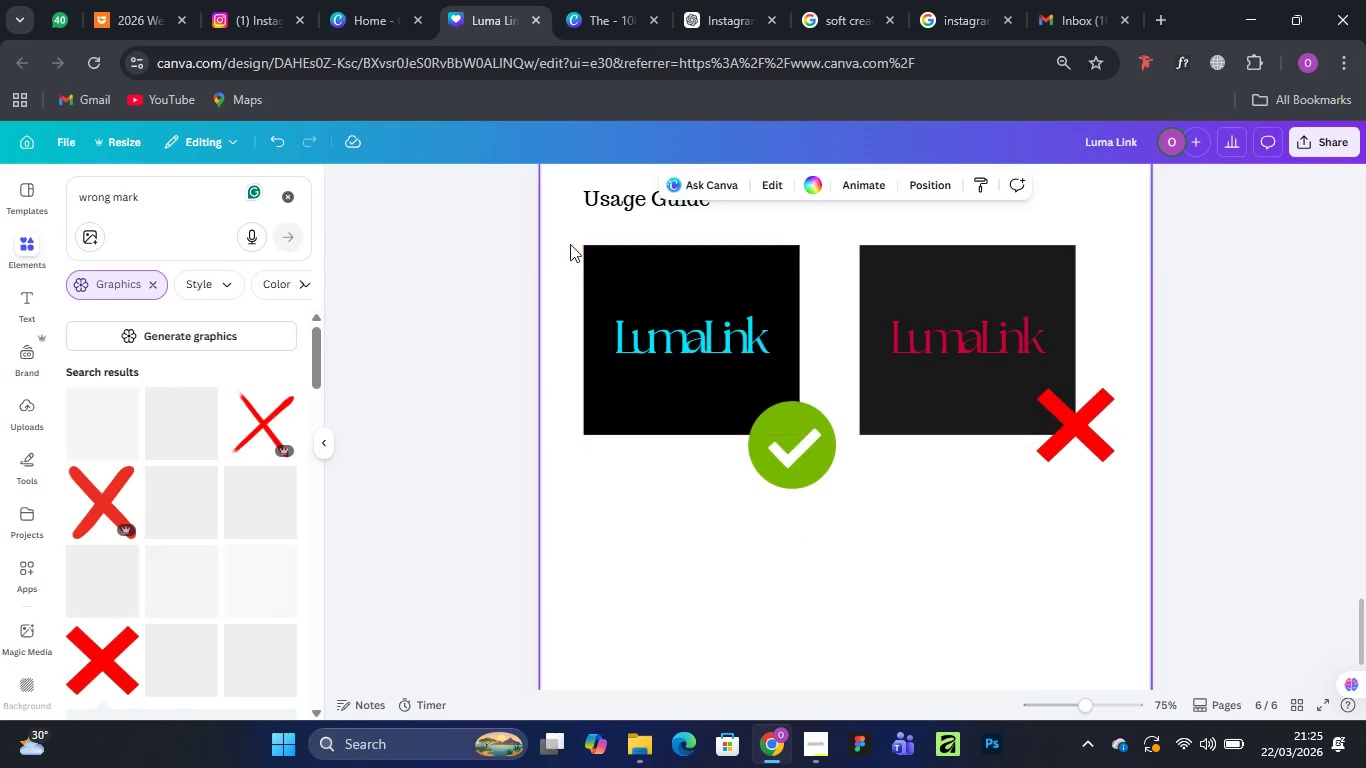 
left_click_drag(start_coordinate=[570, 244], to_coordinate=[837, 388])
 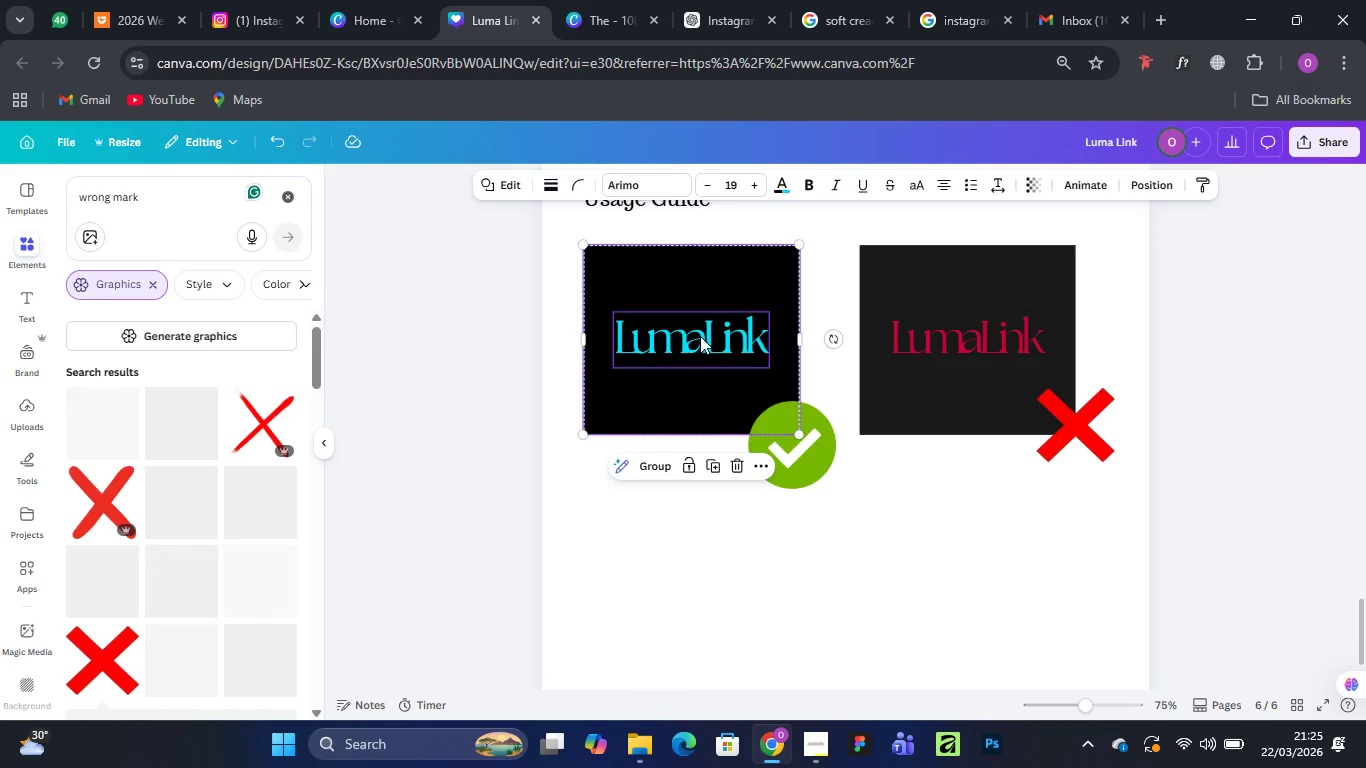 
hold_key(key=AltLeft, duration=1.53)
left_click_drag(start_coordinate=[700, 336], to_coordinate=[703, 604])
 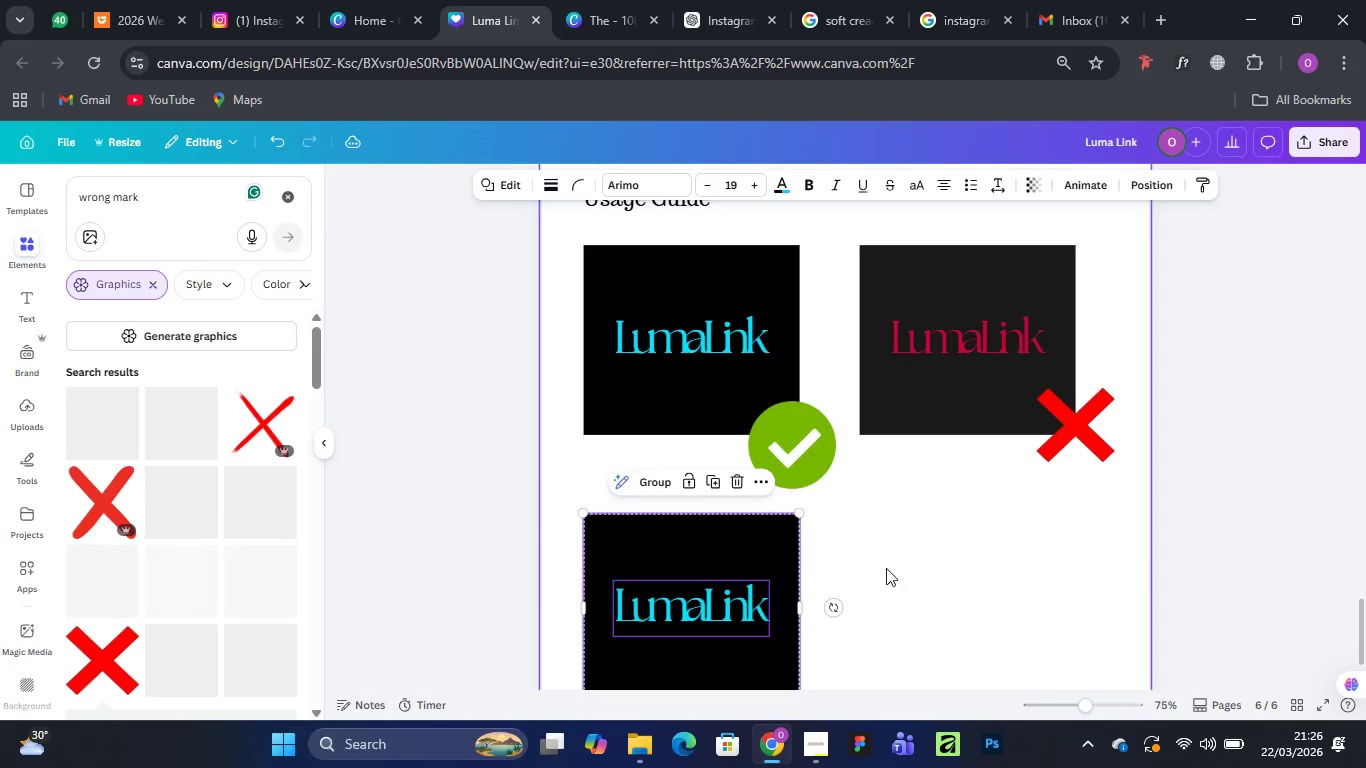 
hold_key(key=AltLeft, duration=1.5)
 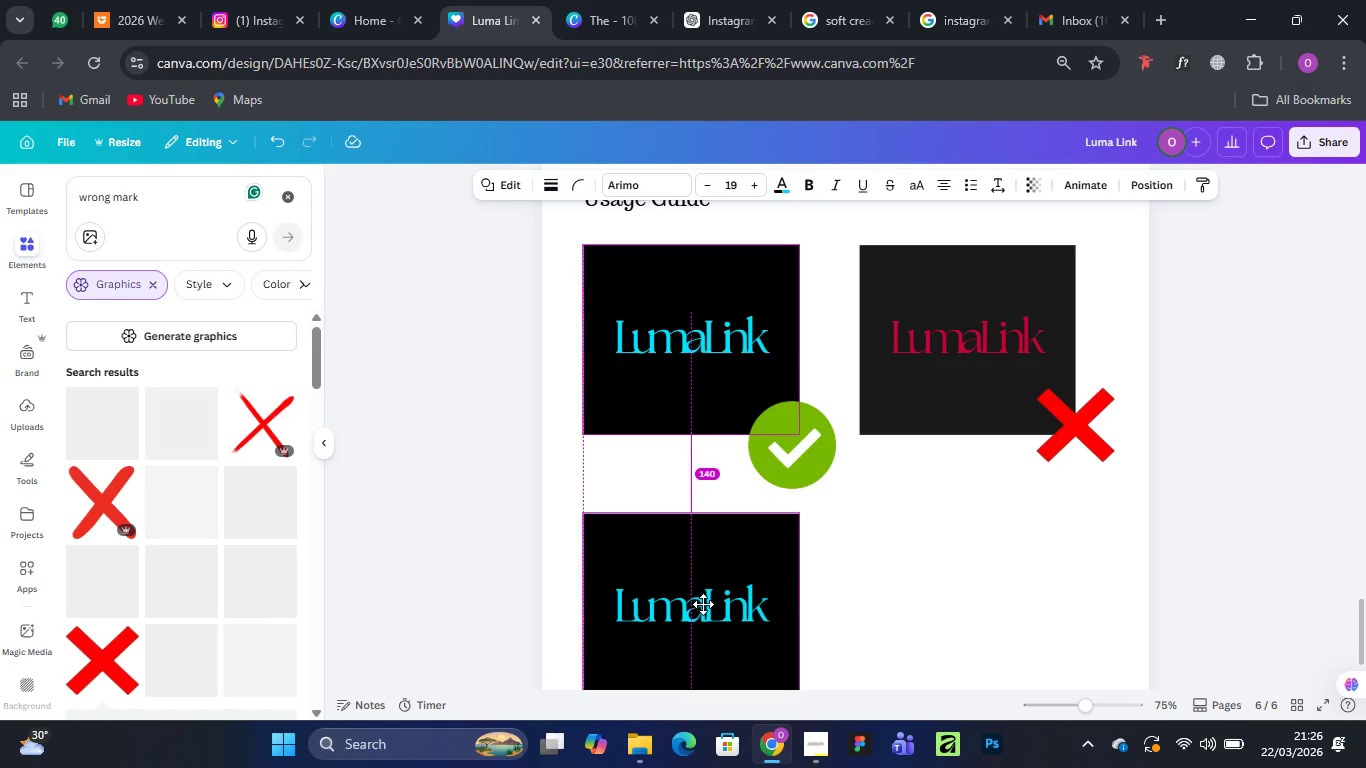 
key(Alt+AltLeft)
 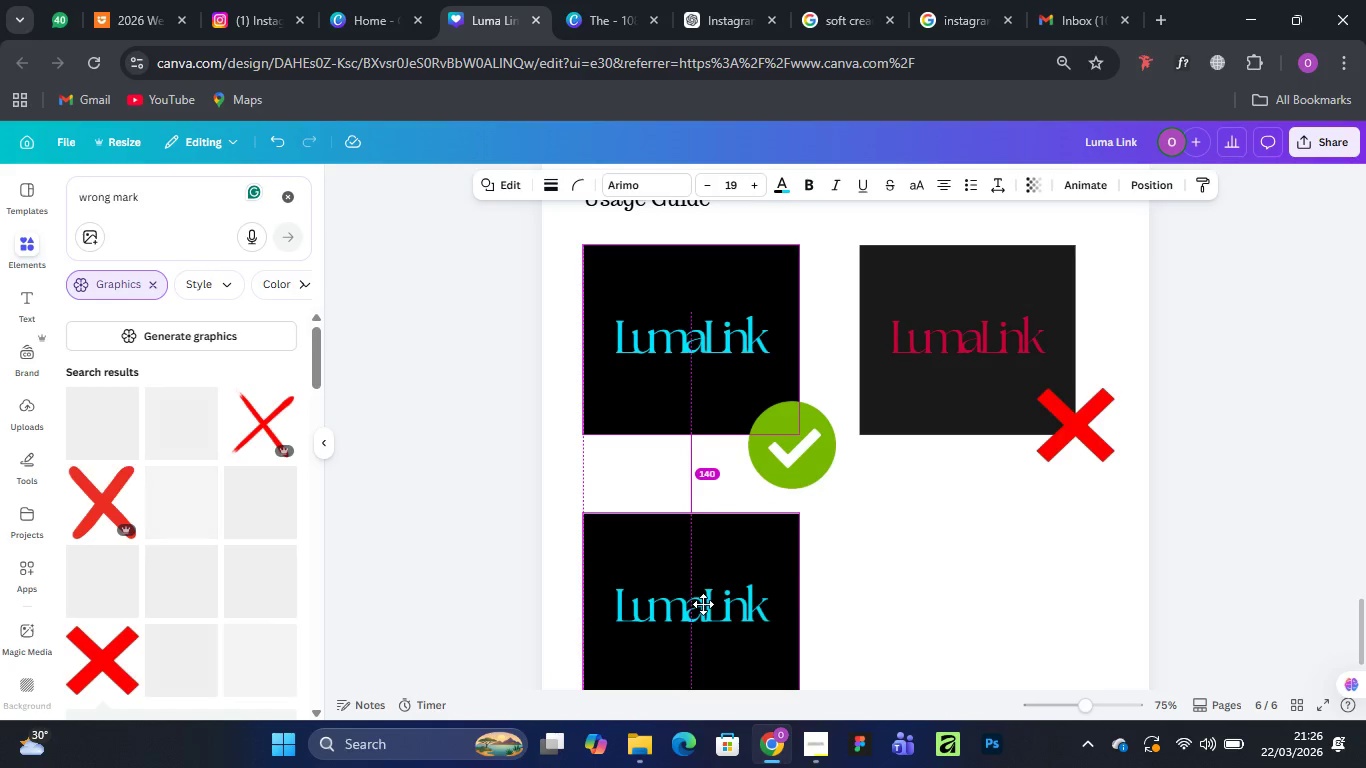 
key(Alt+AltLeft)
 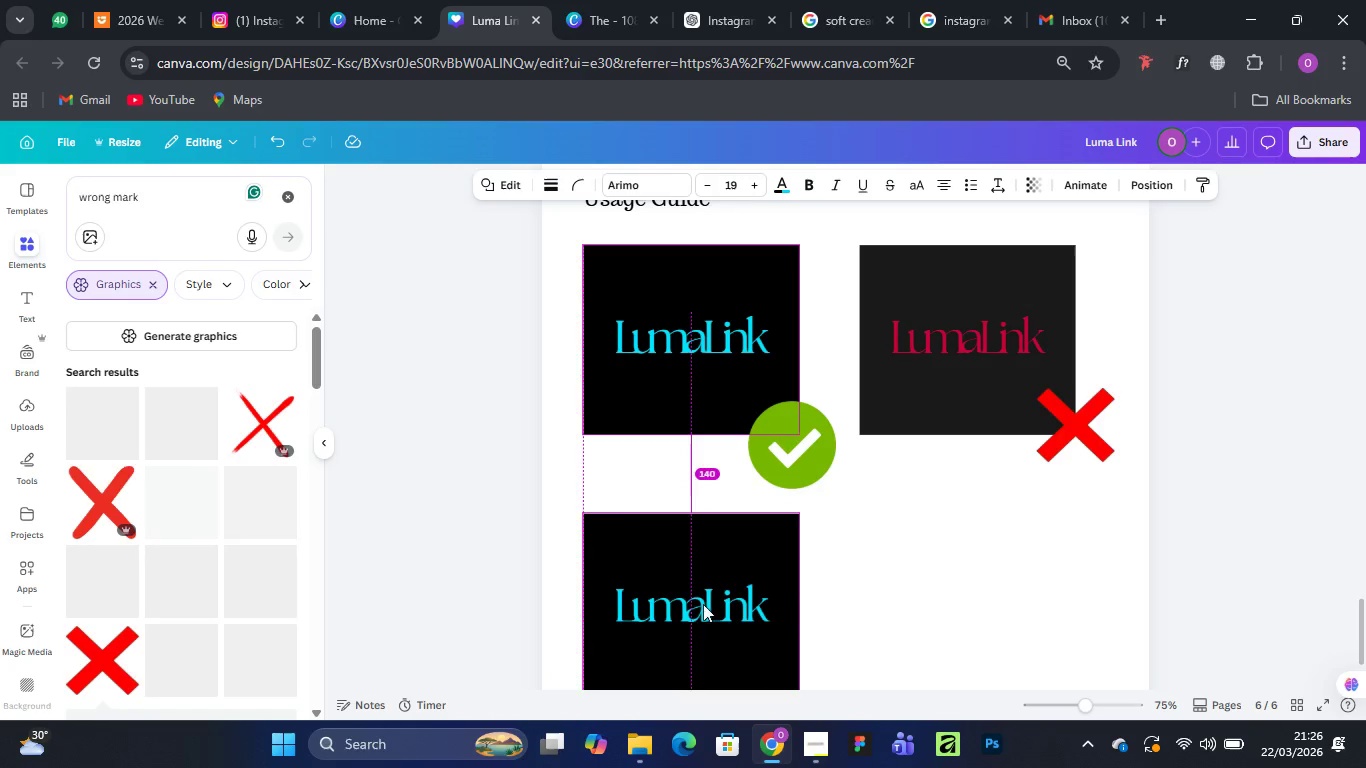 
key(Alt+AltLeft)
 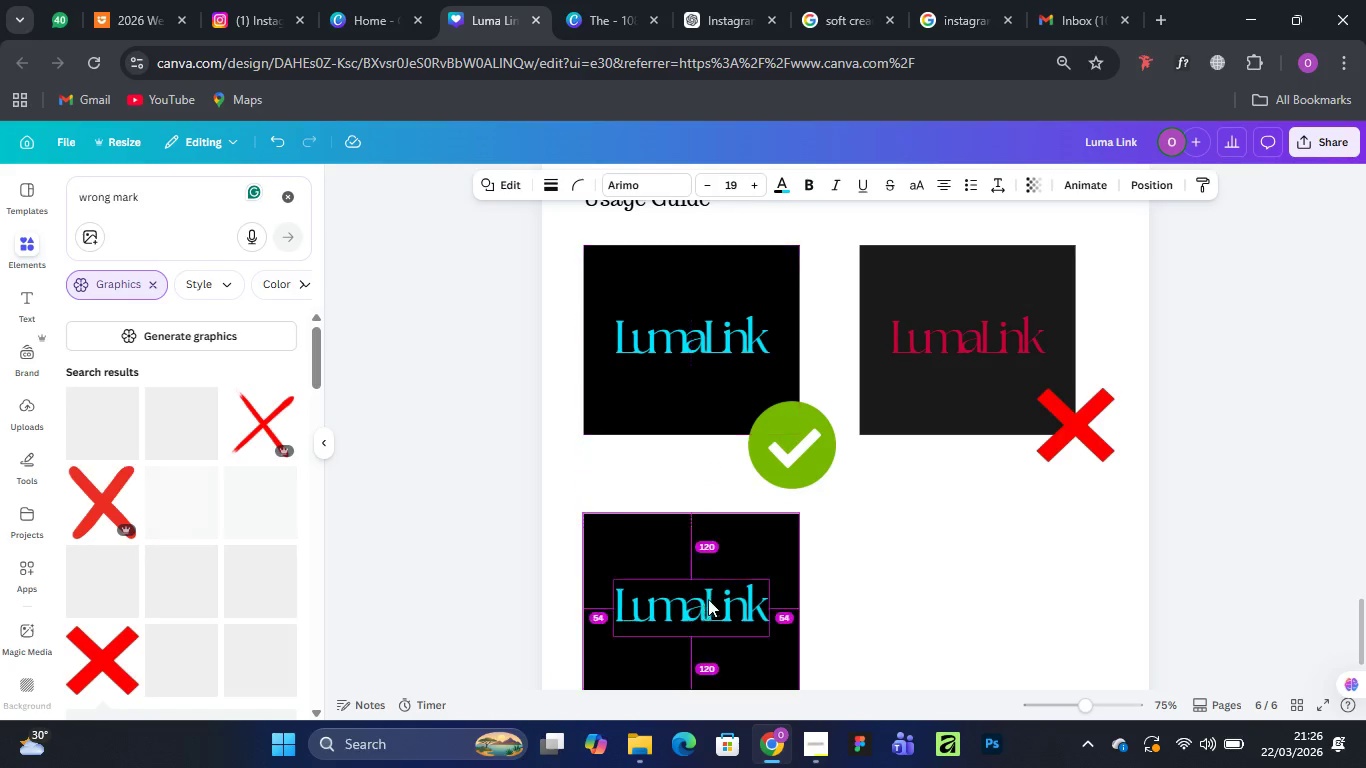 
key(Alt+AltLeft)
 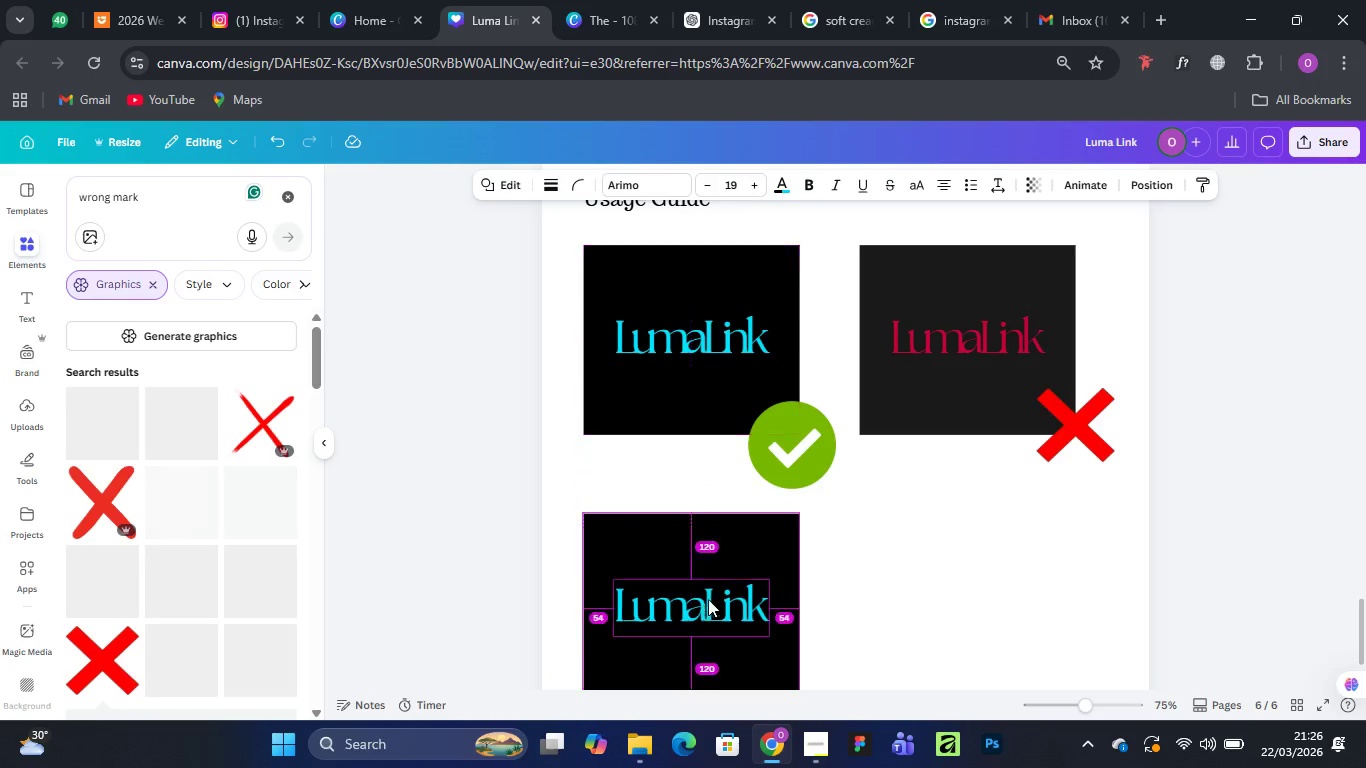 
key(Alt+AltLeft)
 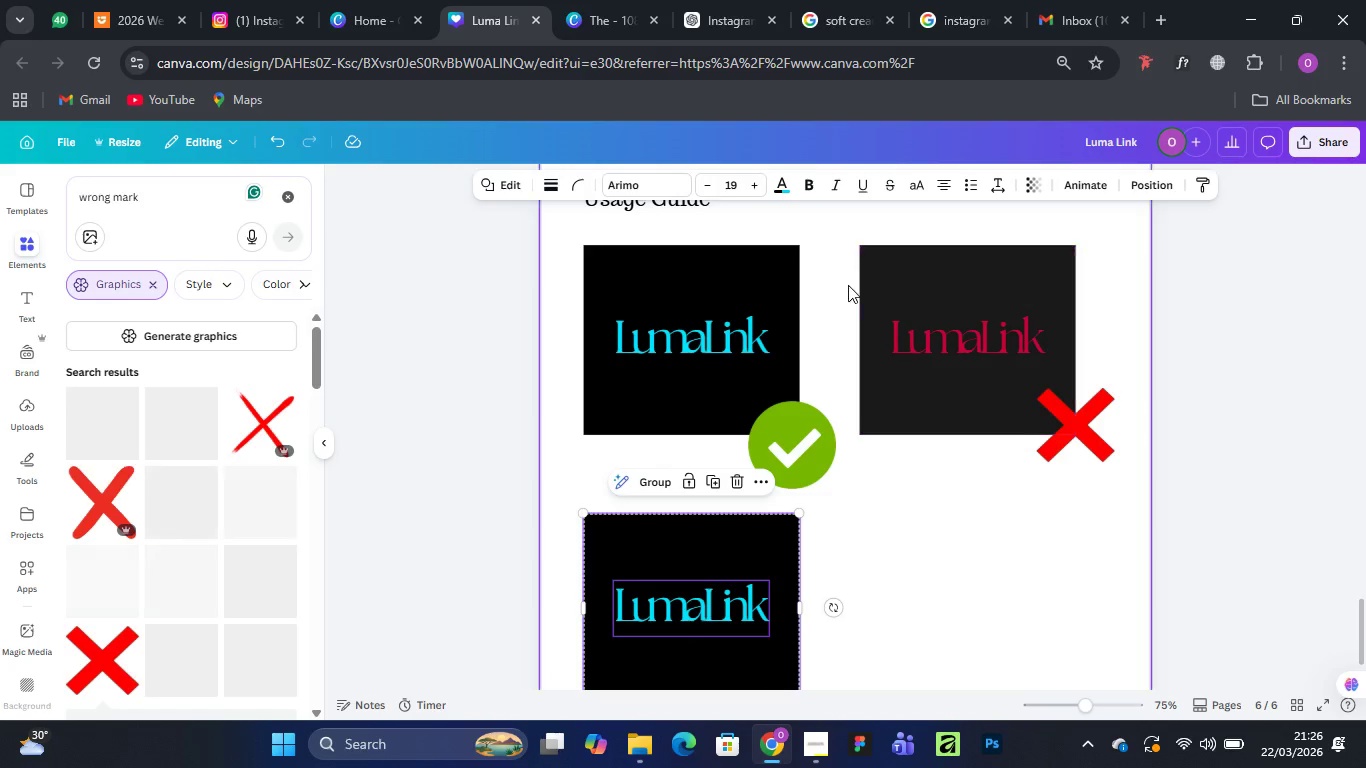 
left_click_drag(start_coordinate=[847, 232], to_coordinate=[1066, 293])
 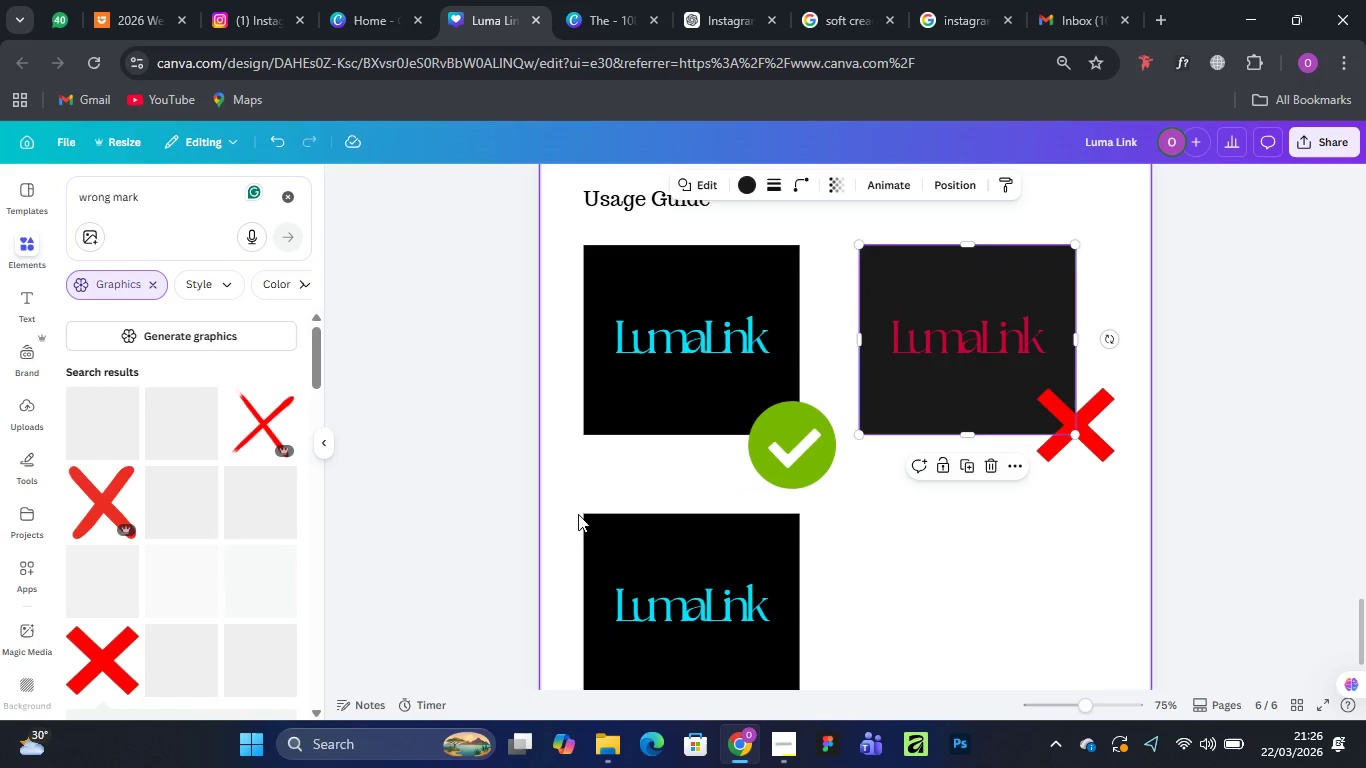 
left_click_drag(start_coordinate=[574, 511], to_coordinate=[831, 650])
 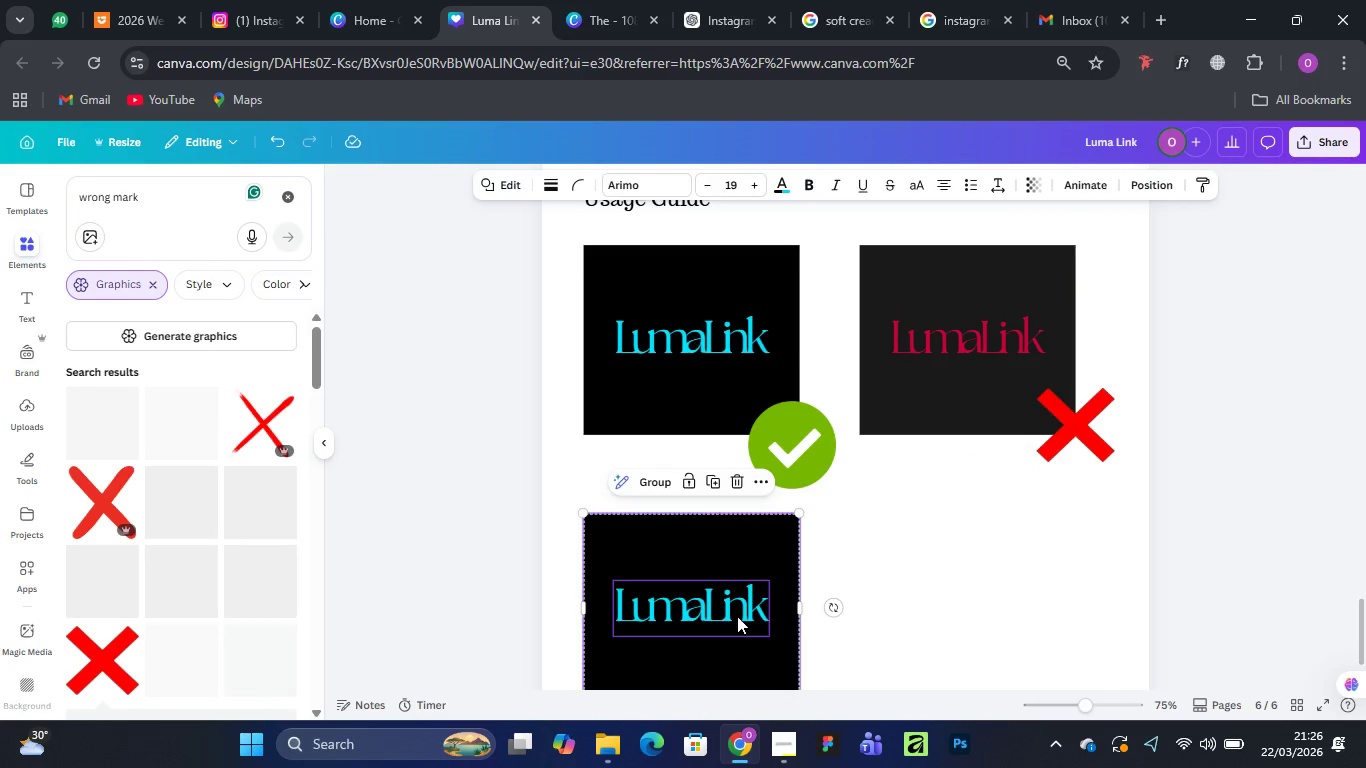 
hold_key(key=AltLeft, duration=1.53)
left_click_drag(start_coordinate=[737, 616], to_coordinate=[1010, 616])
 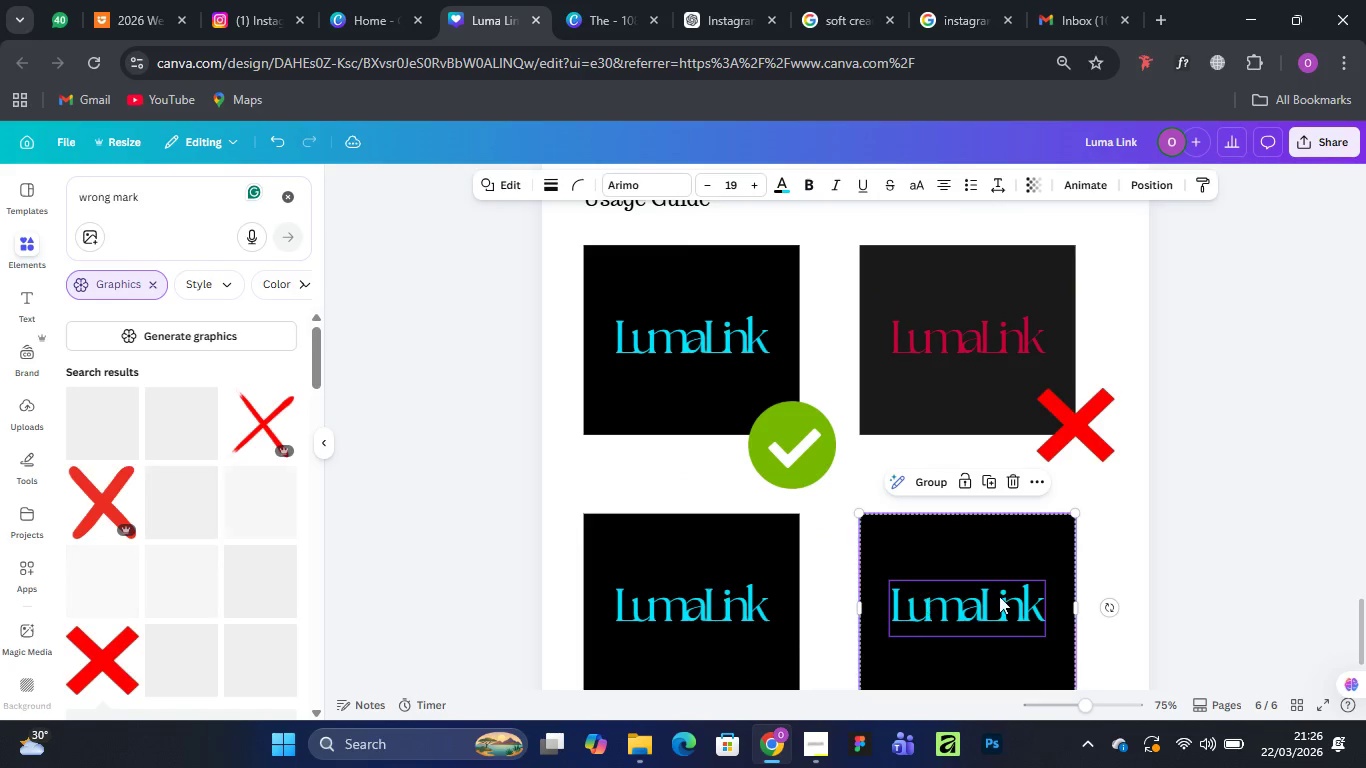 
hold_key(key=AltLeft, duration=1.44)
 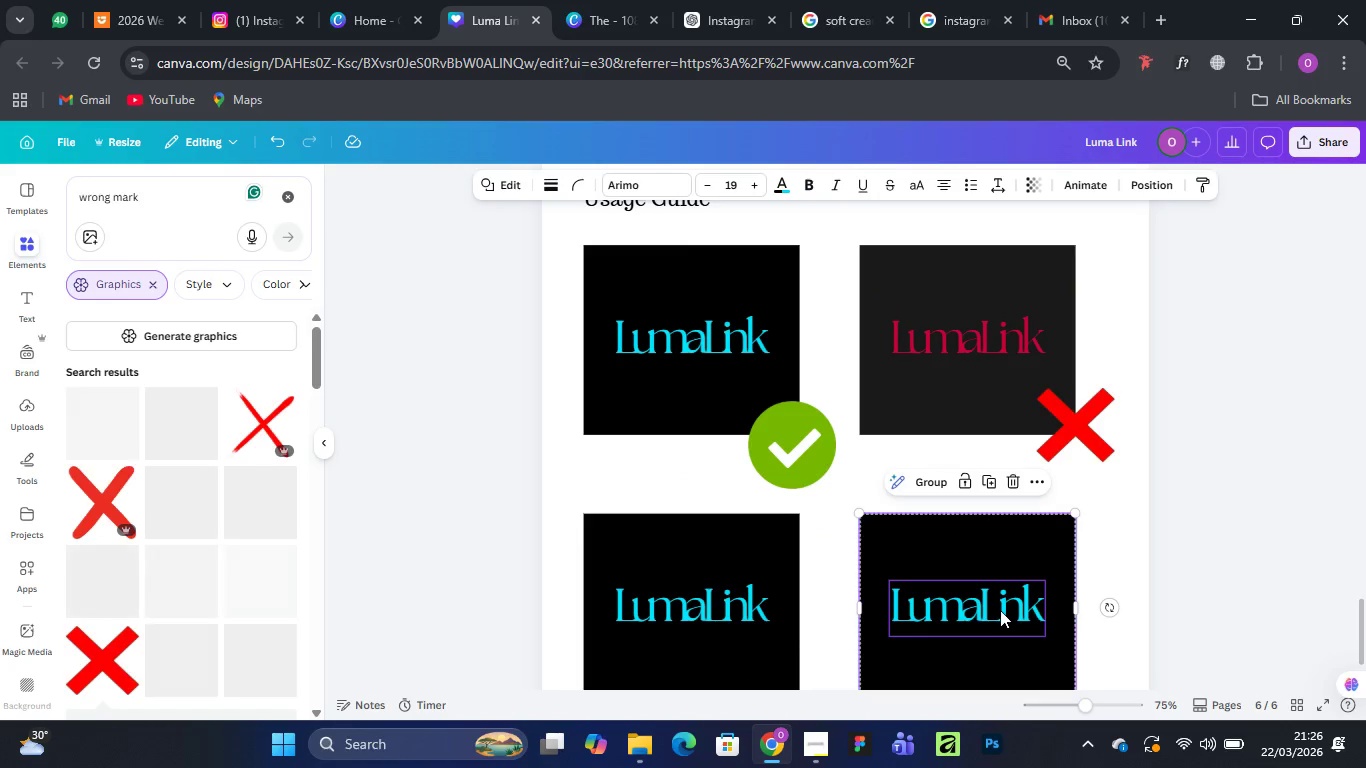 
left_click([1000, 610])
 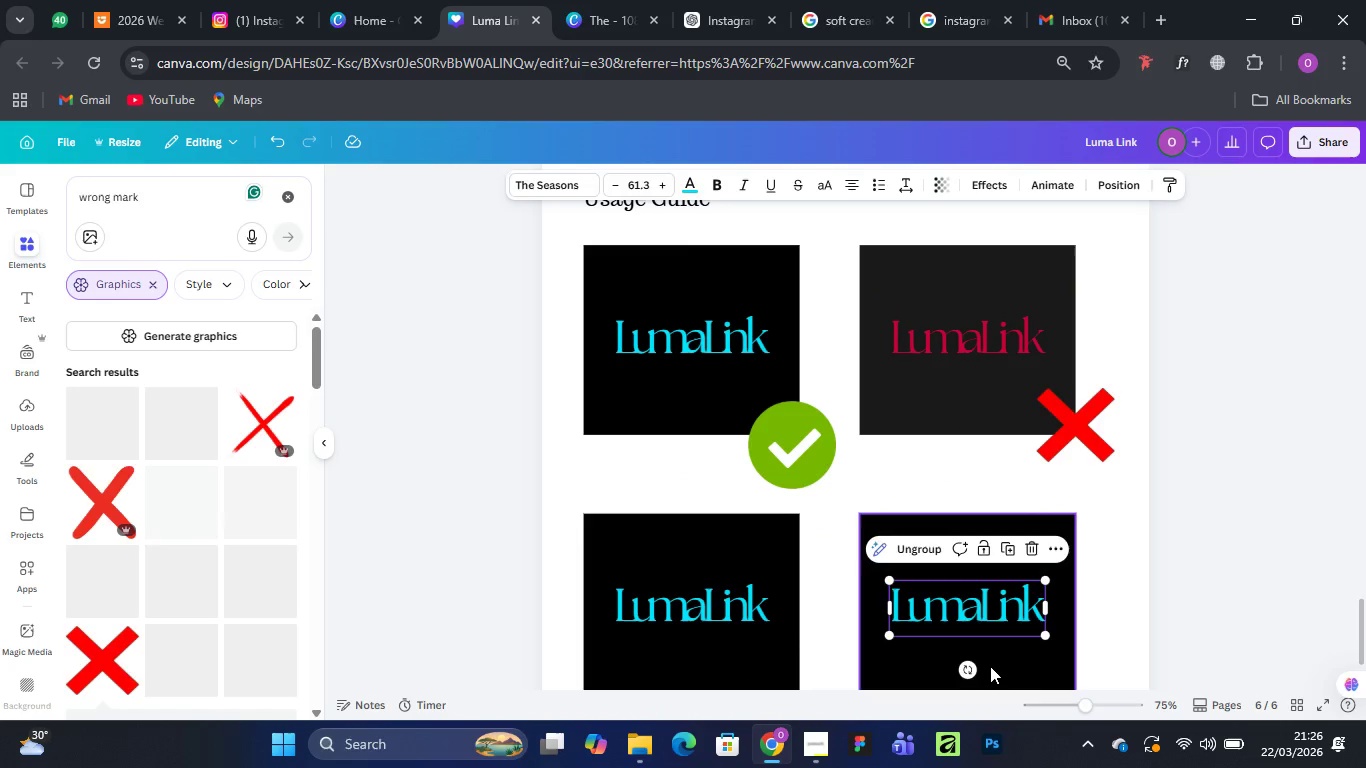 
left_click_drag(start_coordinate=[962, 672], to_coordinate=[991, 672])
 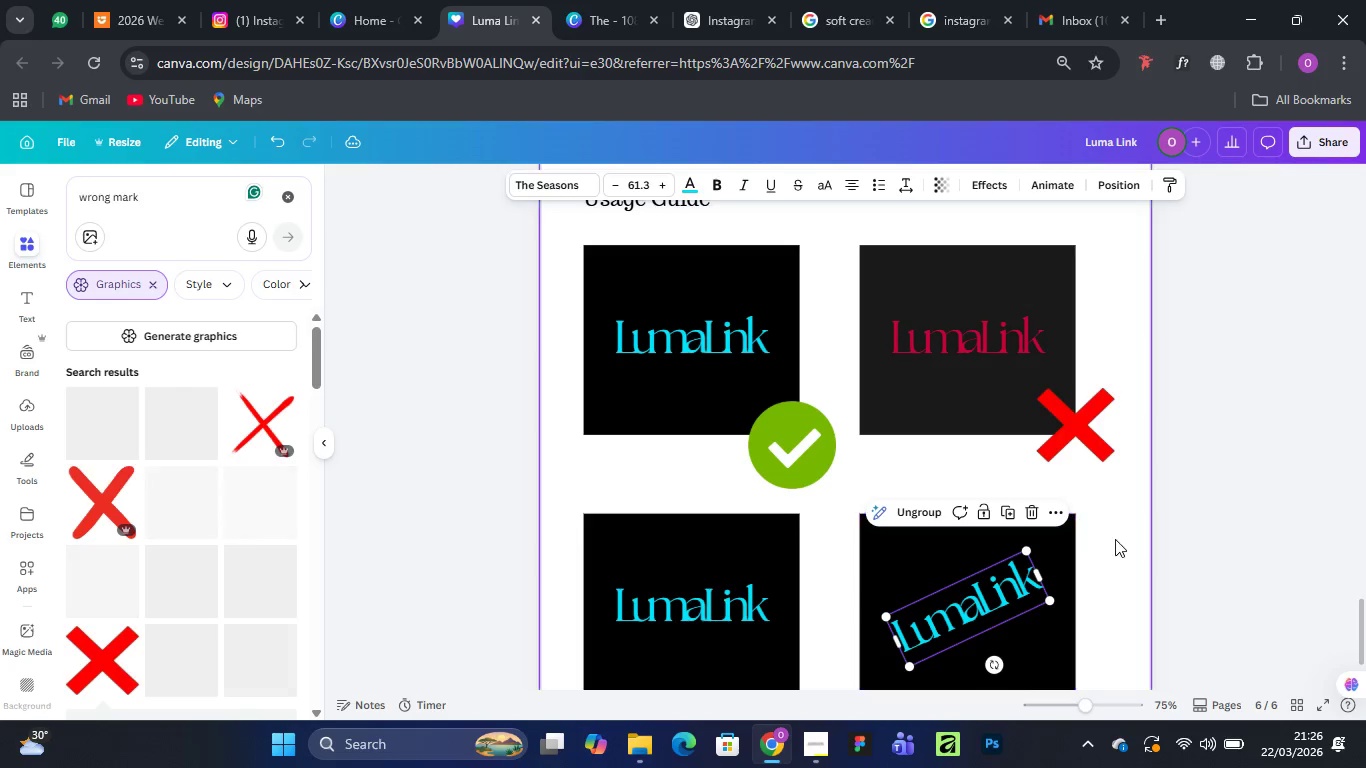 
left_click([1115, 539])
 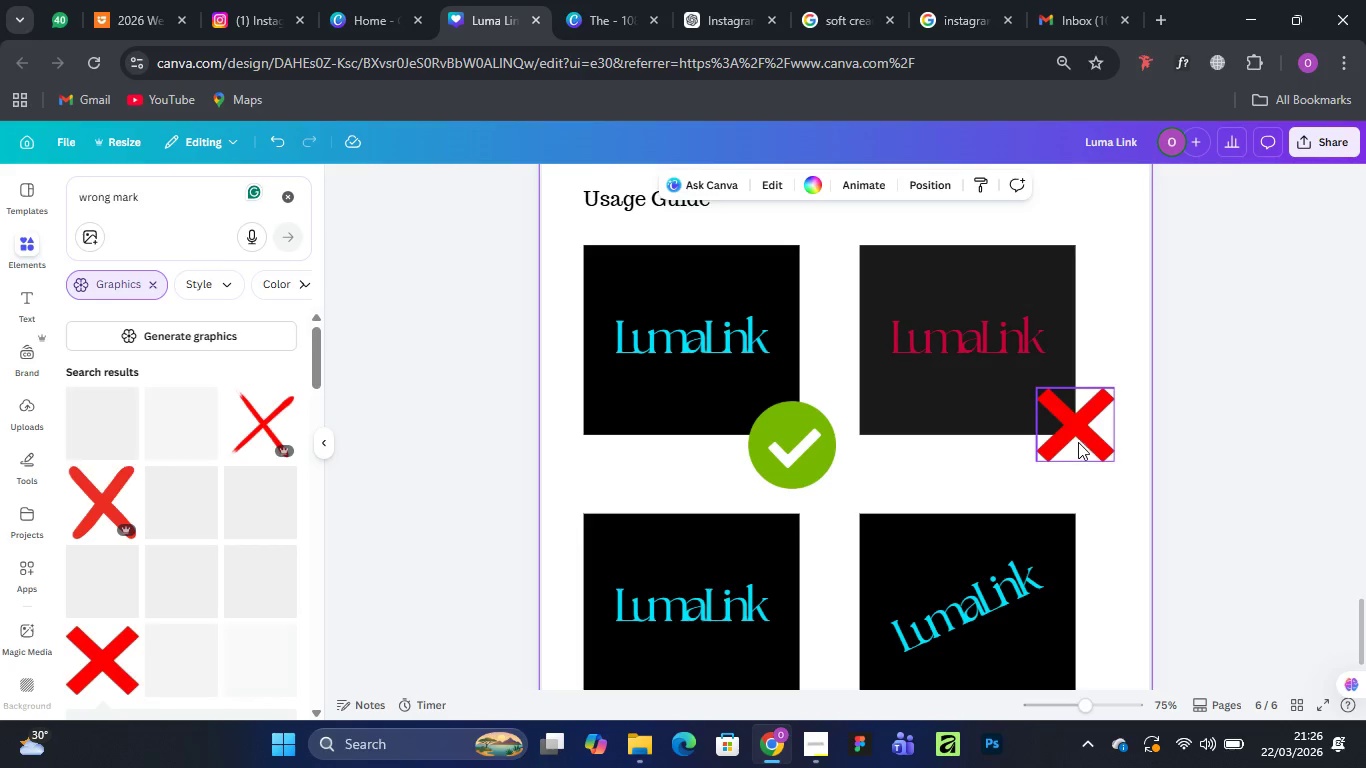 
left_click_drag(start_coordinate=[1078, 442], to_coordinate=[1074, 716])
 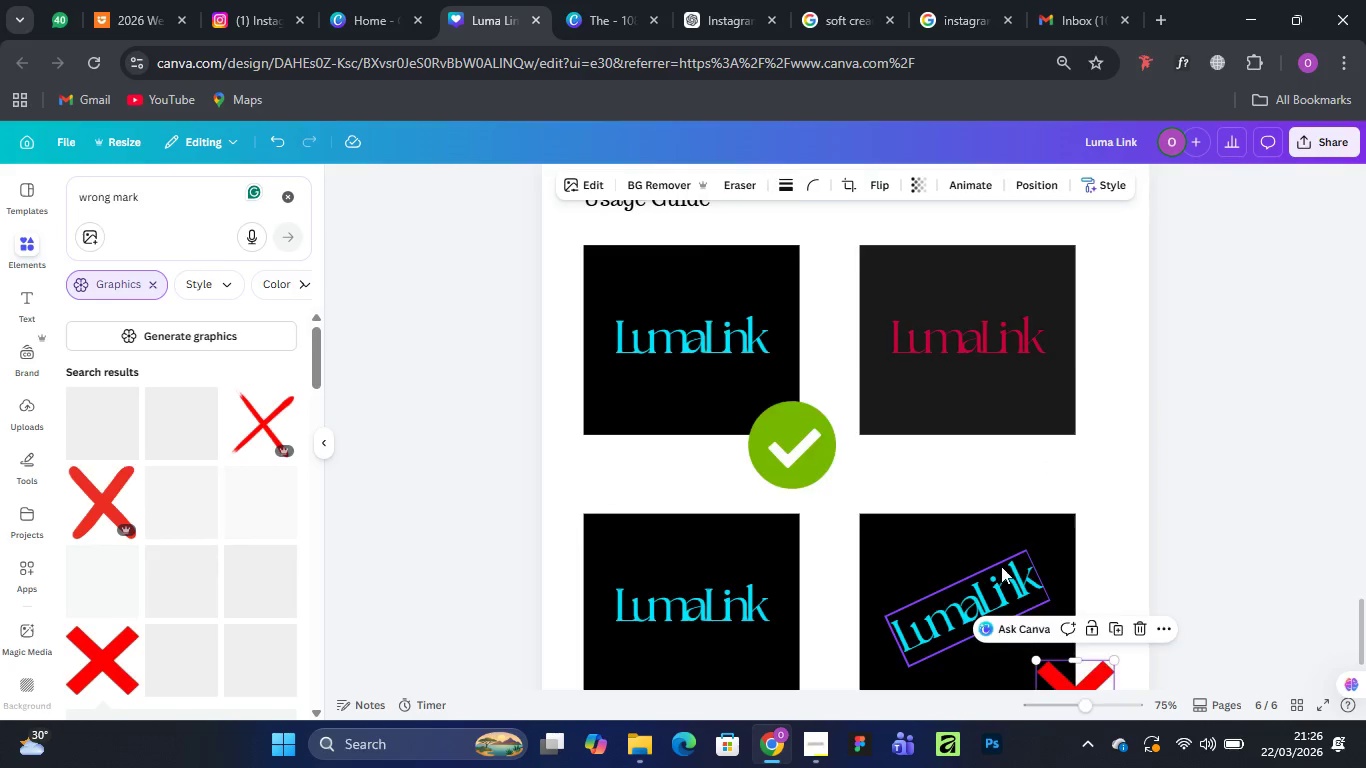 
scroll: coordinate [1001, 566], scroll_direction: down, amount: 2.0
 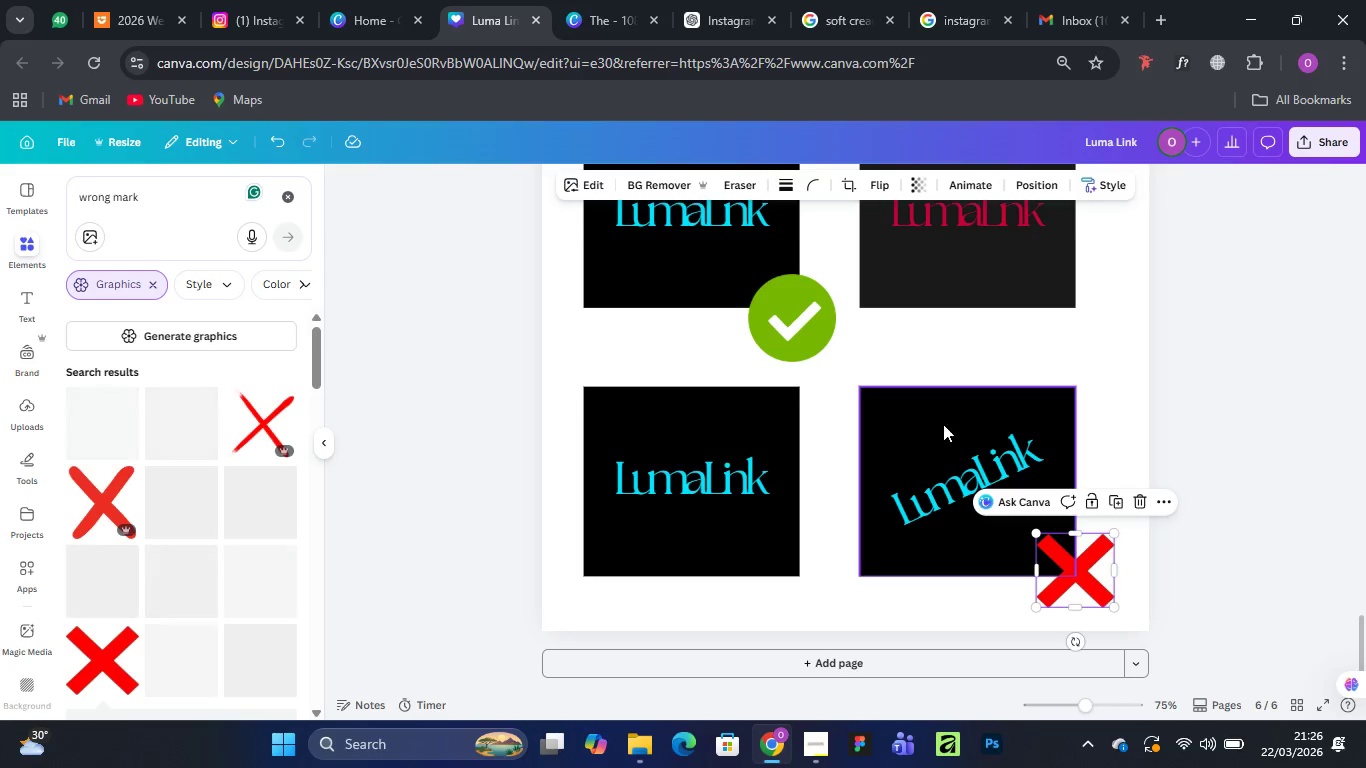 
wait(7.37)
 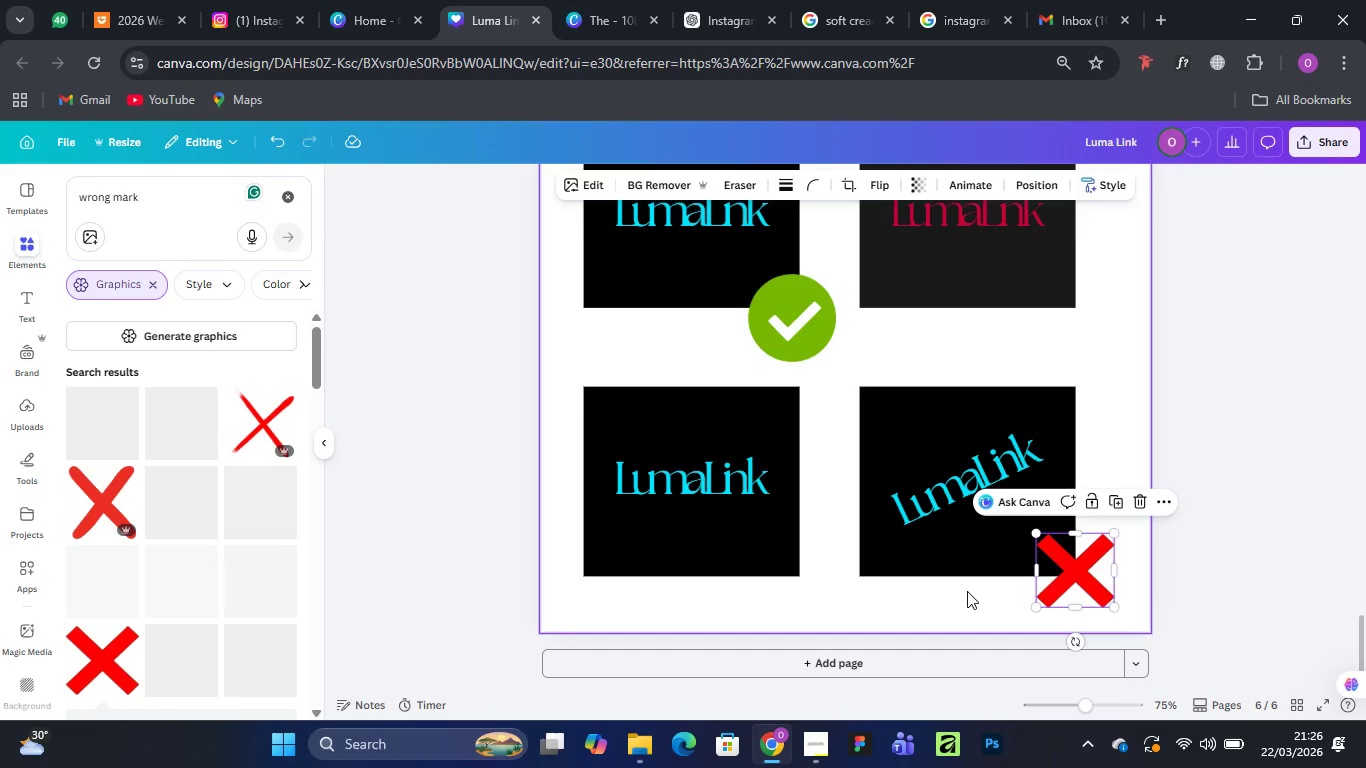 
hold_key(key=AltLeft, duration=1.53)
left_click_drag(start_coordinate=[1080, 580], to_coordinate=[1073, 322])
 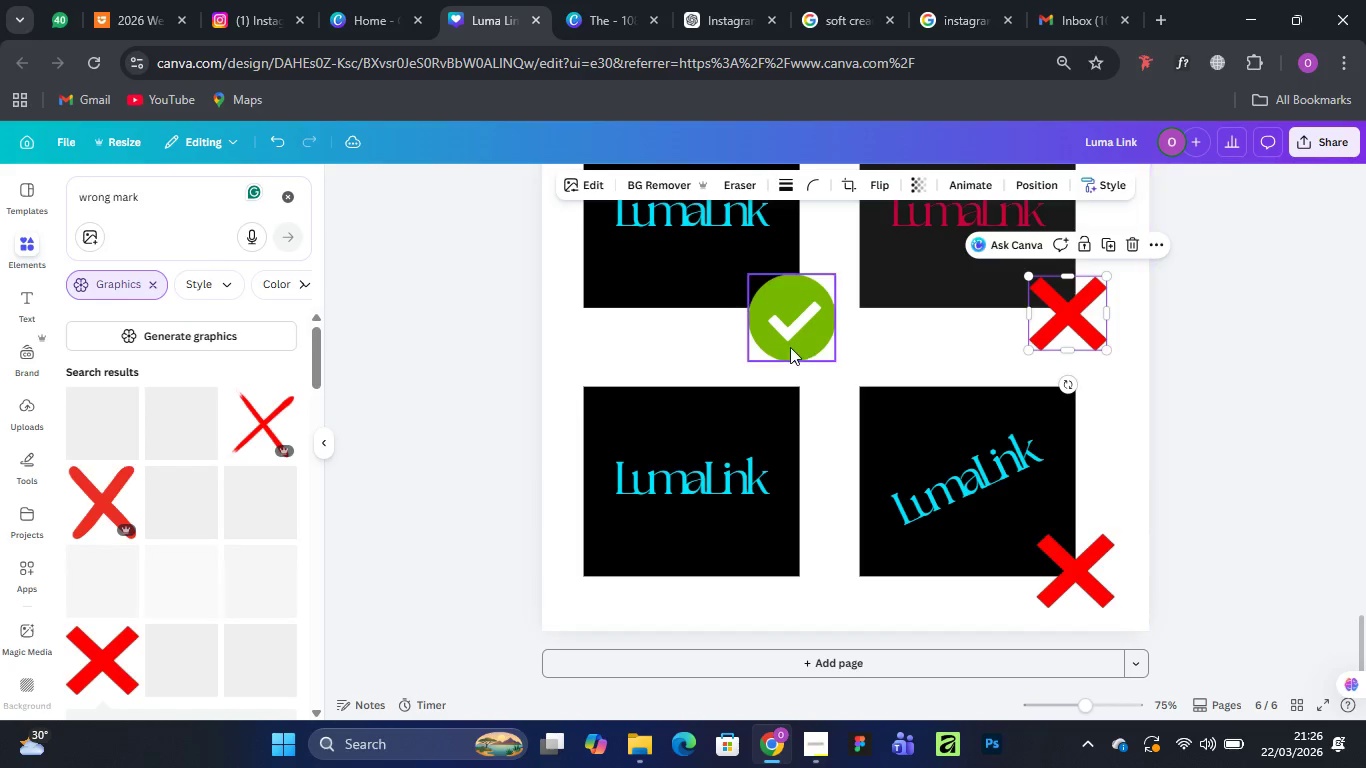 
key(Alt+AltLeft)
 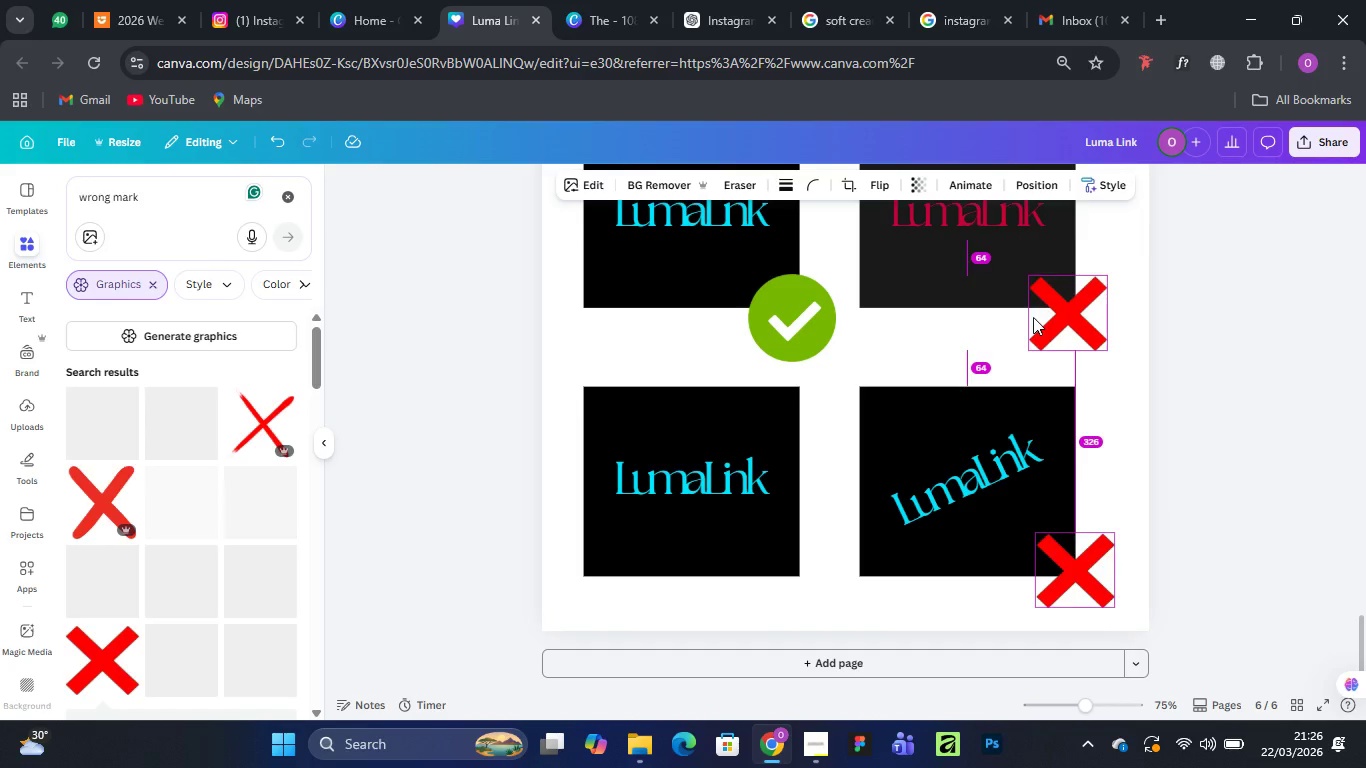 
key(Alt+AltLeft)
 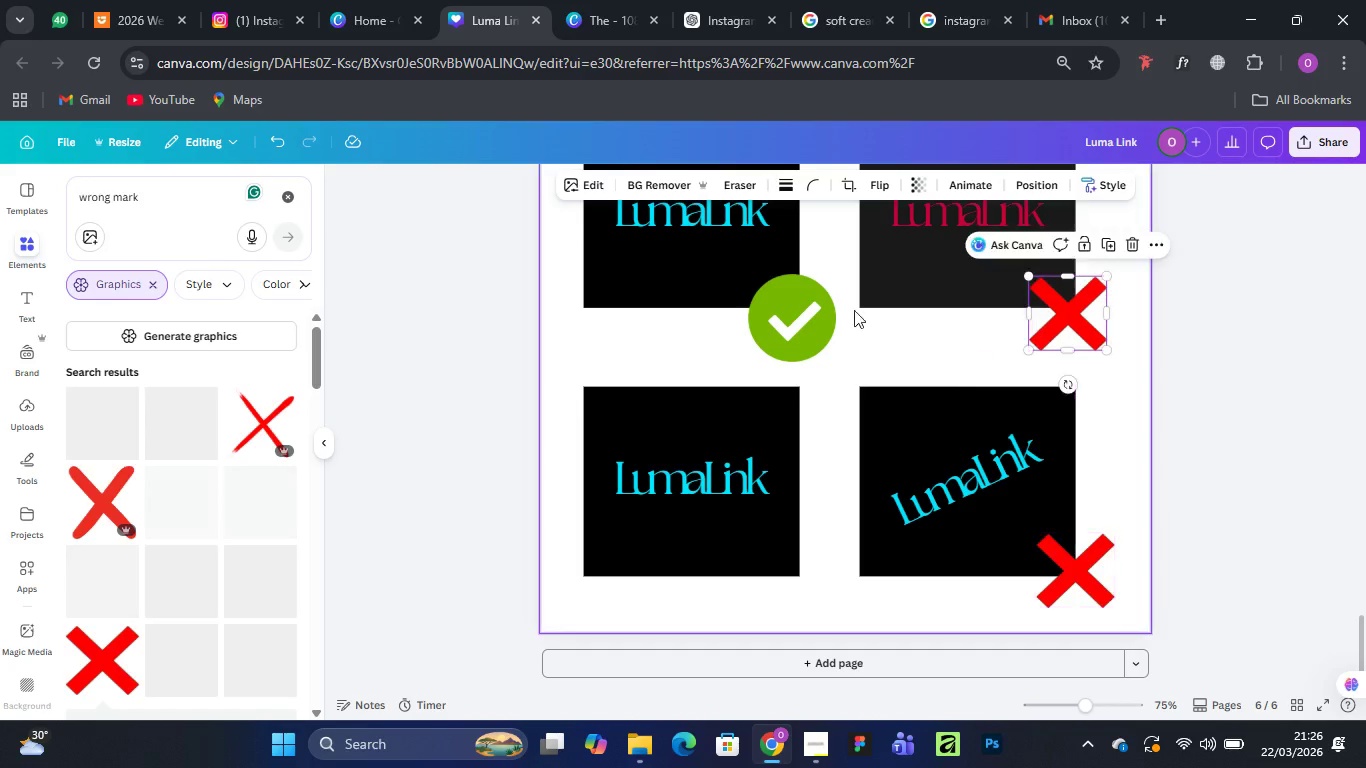 
key(Alt+AltLeft)
 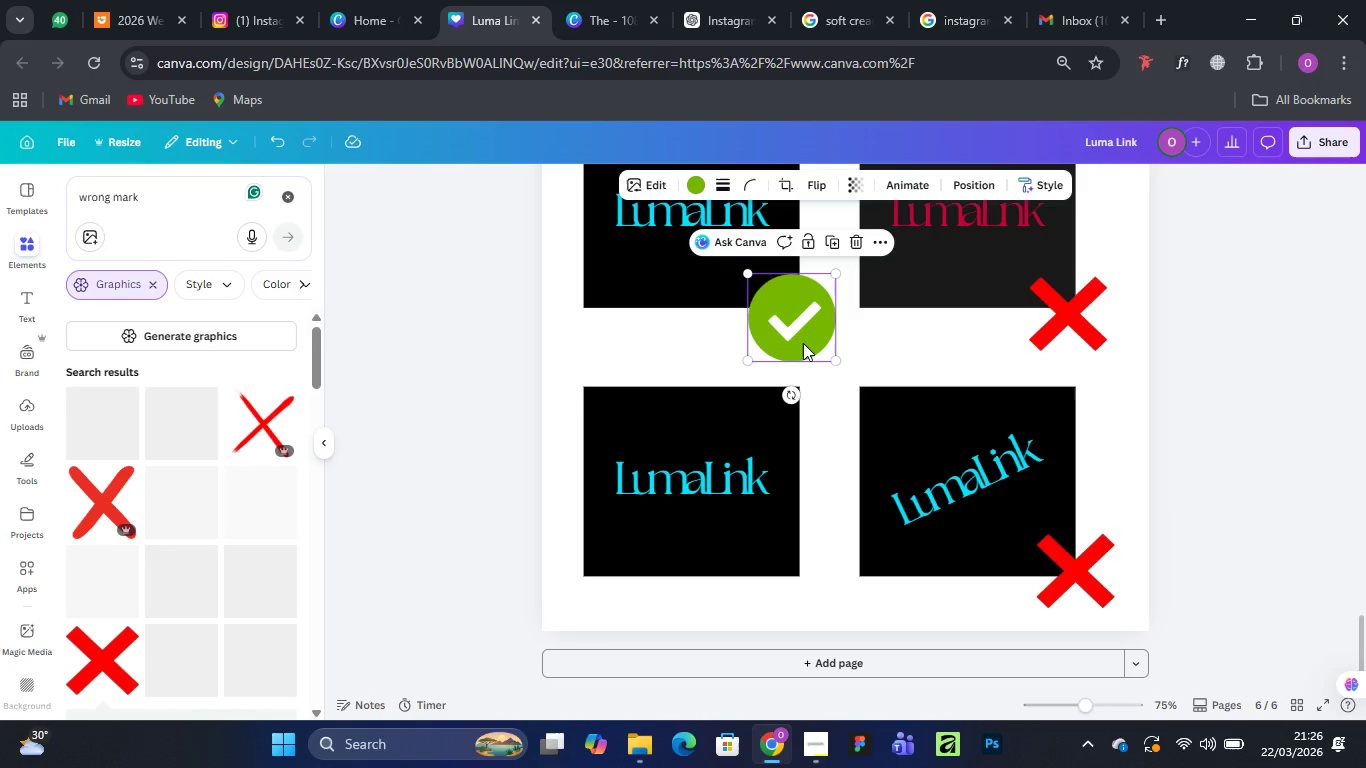 
hold_key(key=AltLeft, duration=1.53)
left_click_drag(start_coordinate=[803, 343], to_coordinate=[817, 608])
 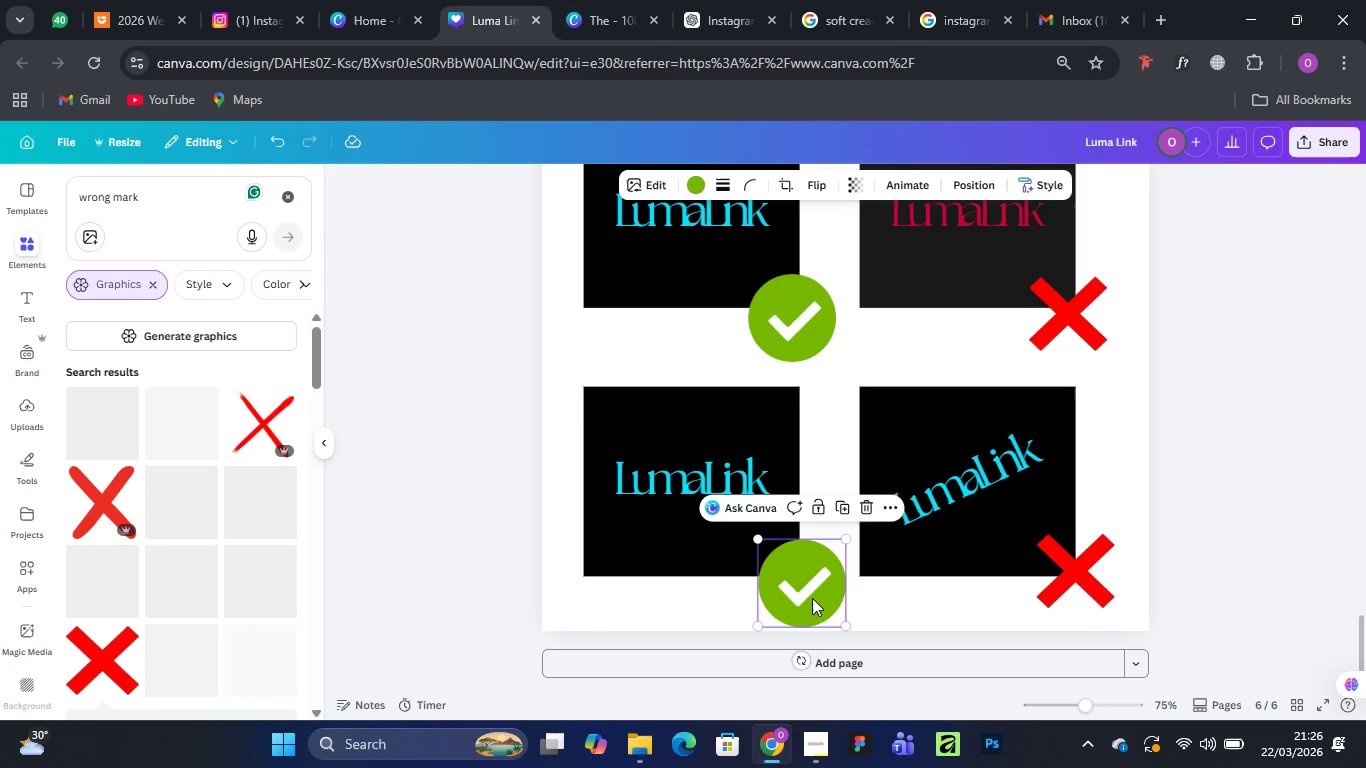 
hold_key(key=AltLeft, duration=1.25)
 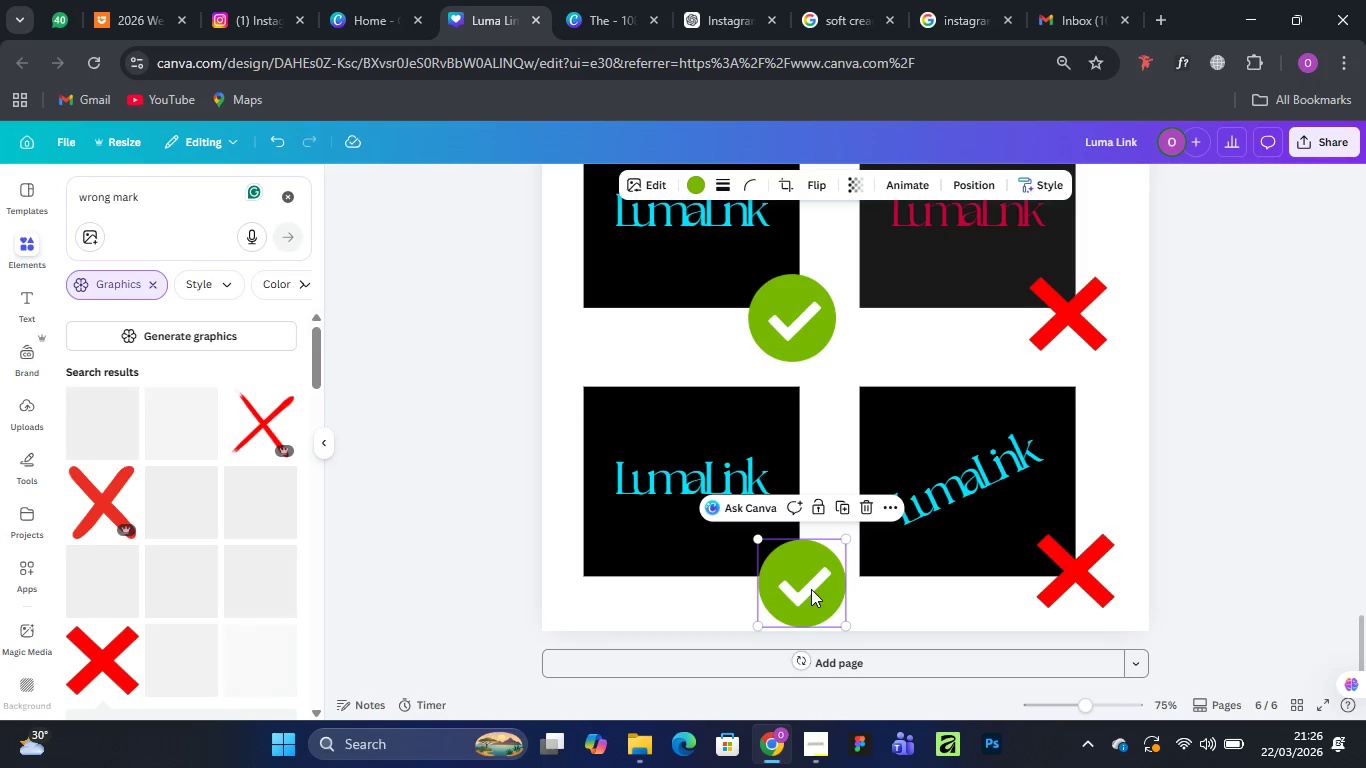 
wait(12.39)
 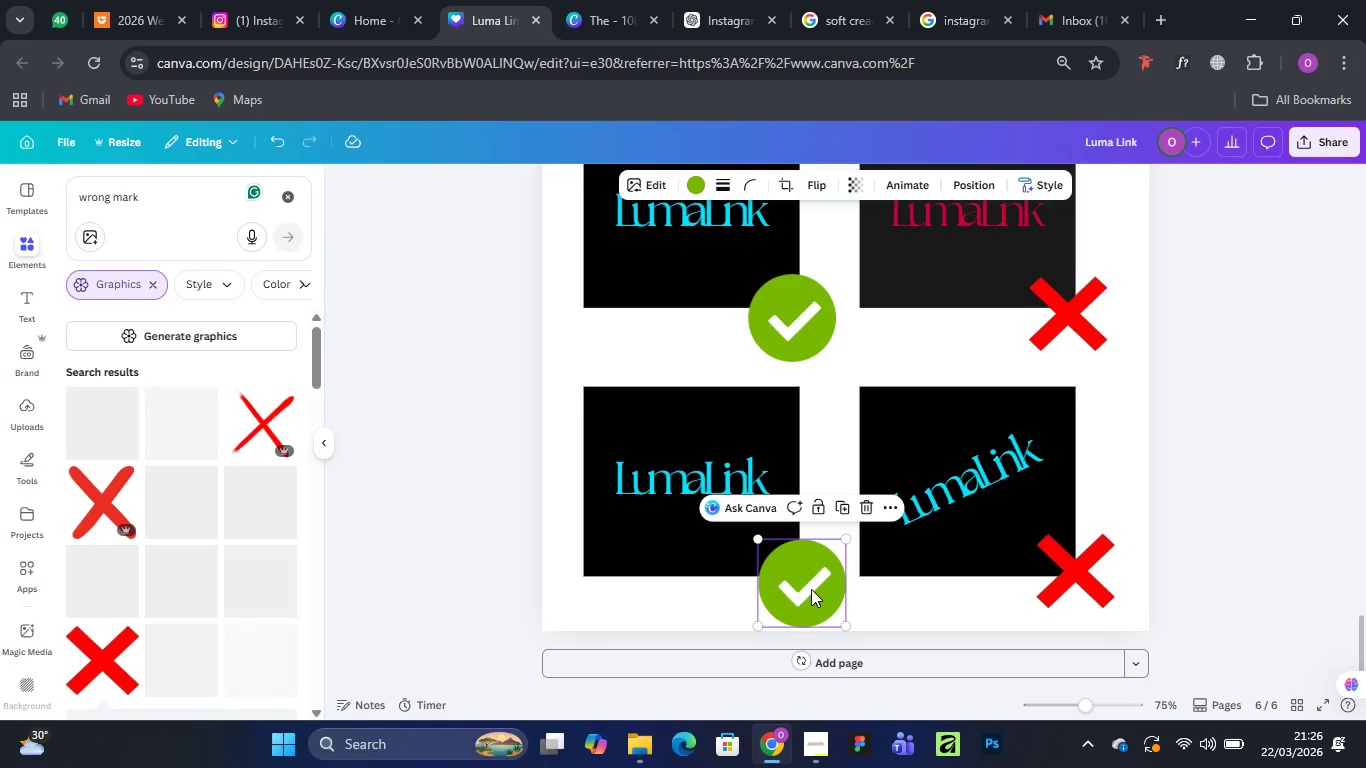 
left_click([780, 645])
 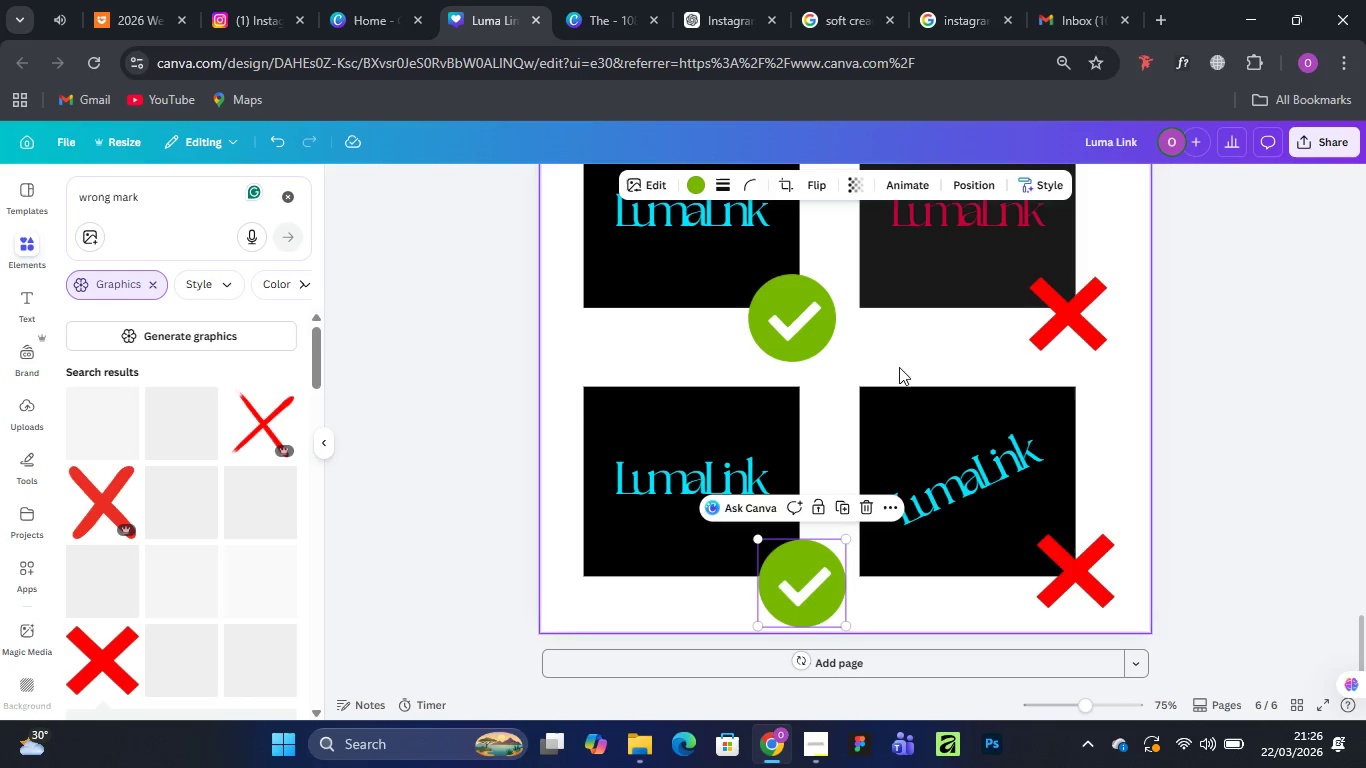 
left_click([816, 762])